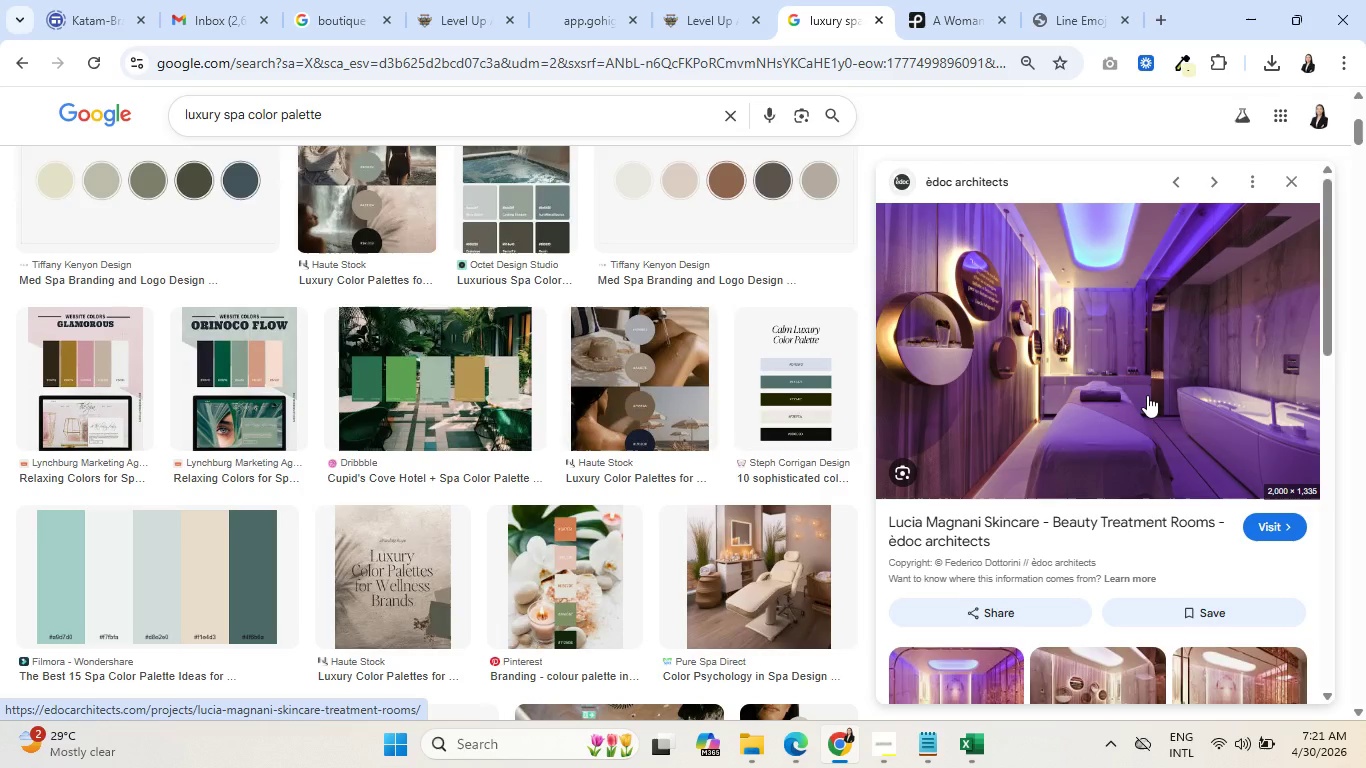 
scroll: coordinate [390, 377], scroll_direction: down, amount: 8.0
 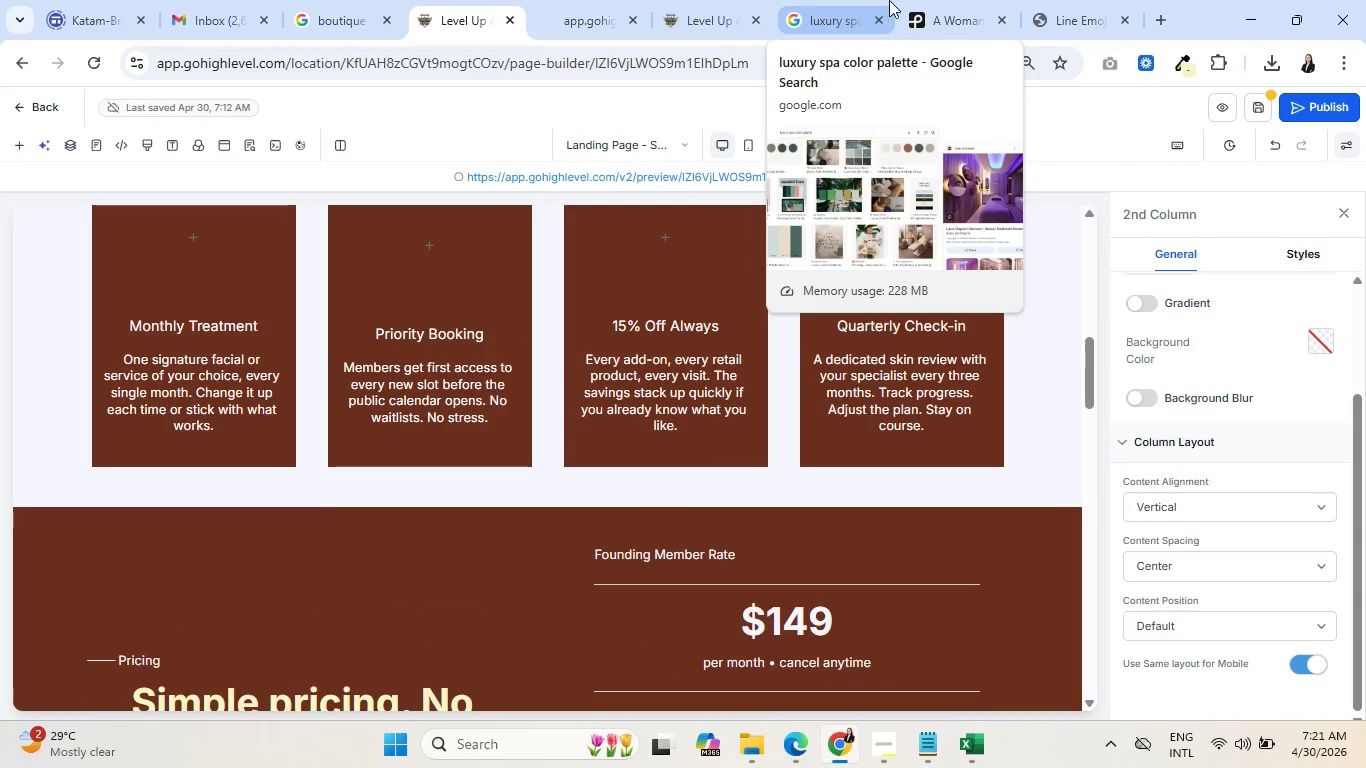 
left_click([849, 0])
 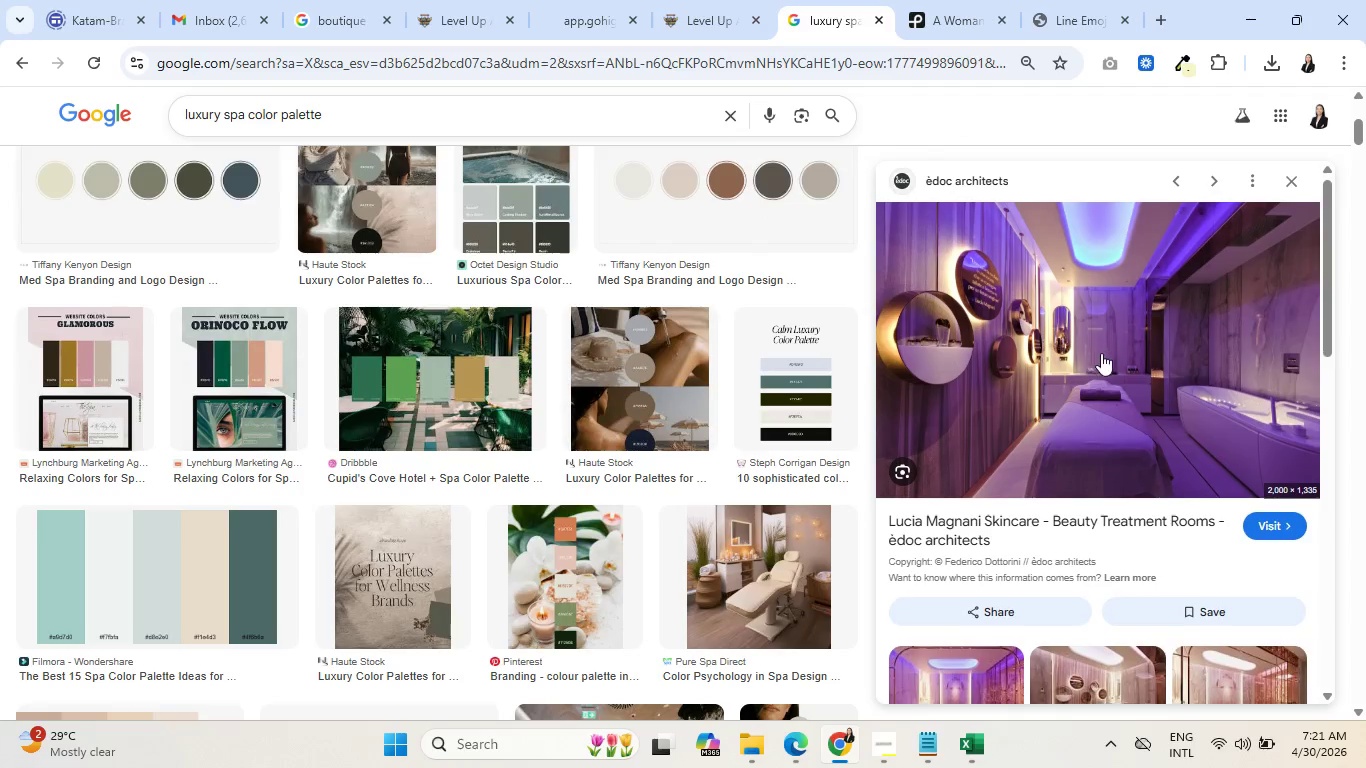 
scroll: coordinate [1093, 345], scroll_direction: down, amount: 6.0
 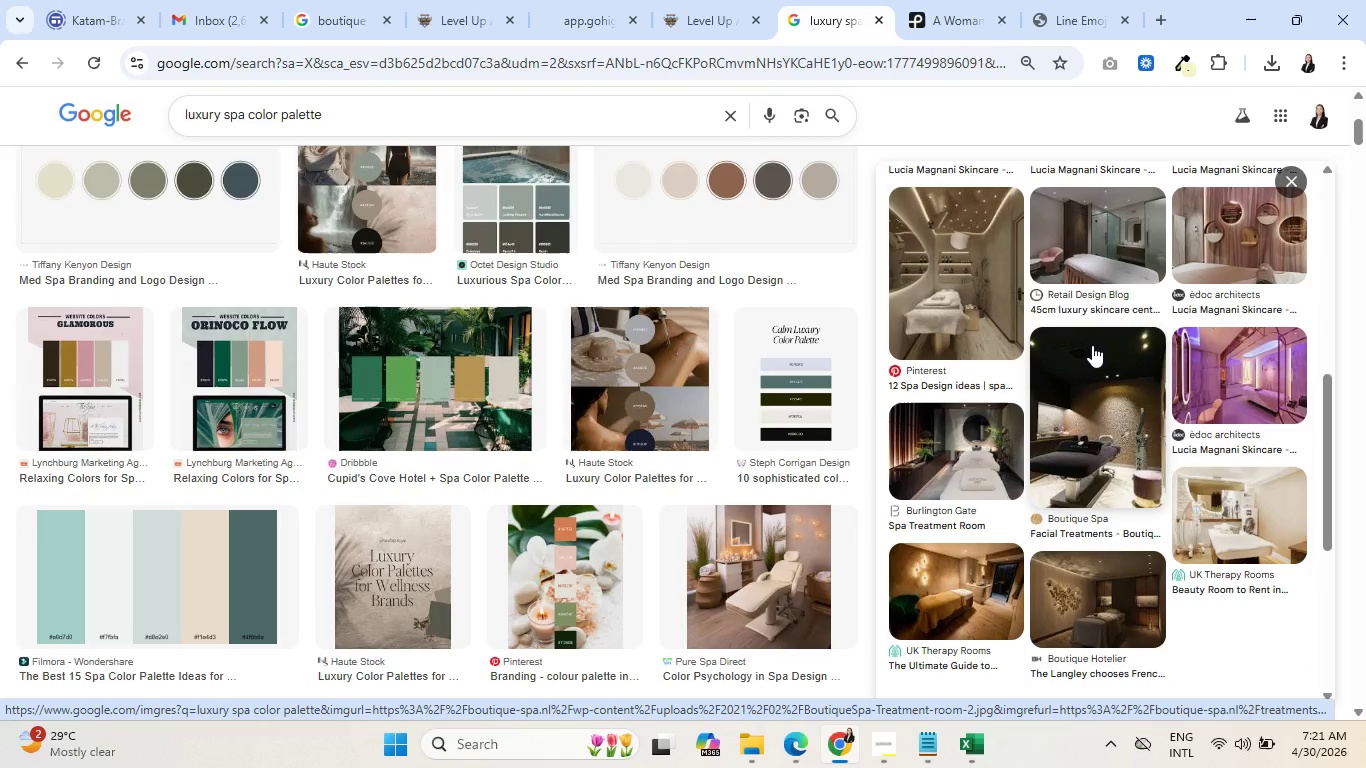 
scroll: coordinate [1118, 495], scroll_direction: up, amount: 6.0
 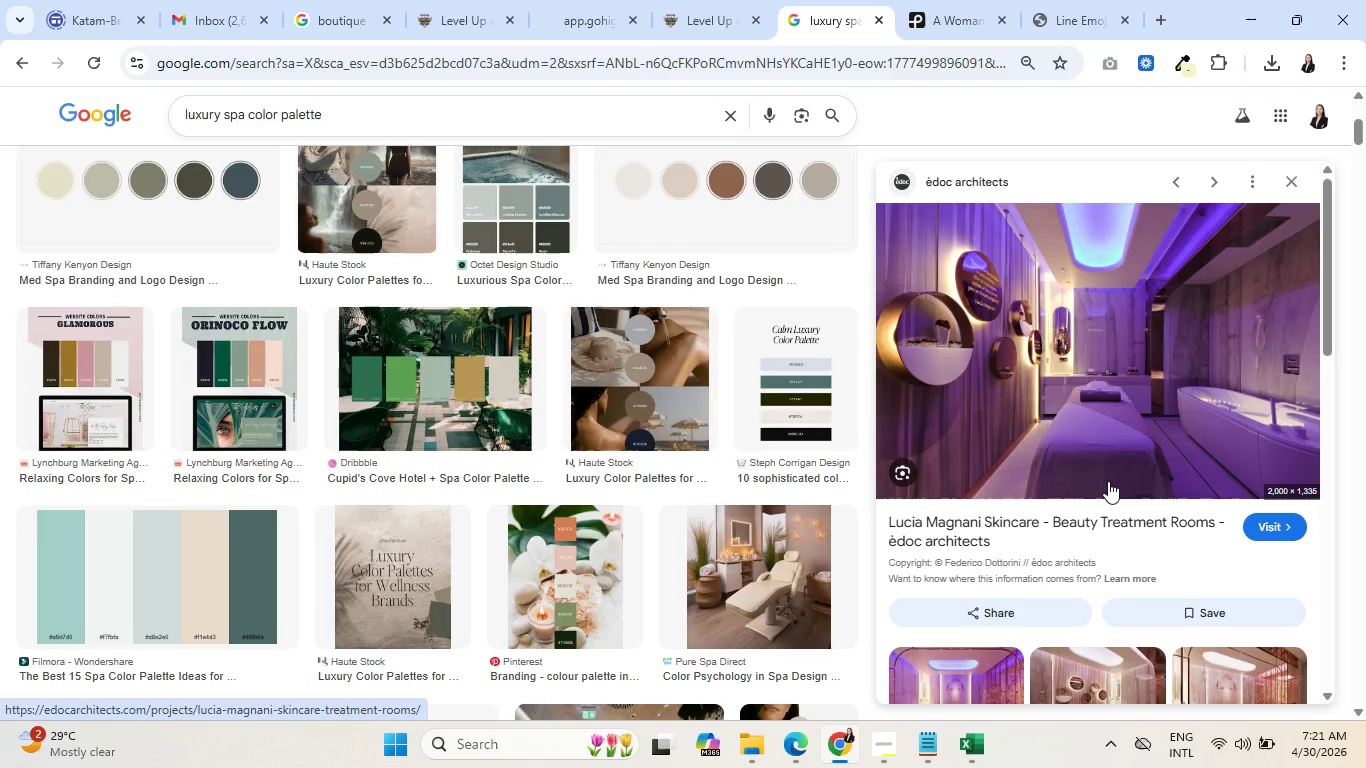 
wait(10.43)
 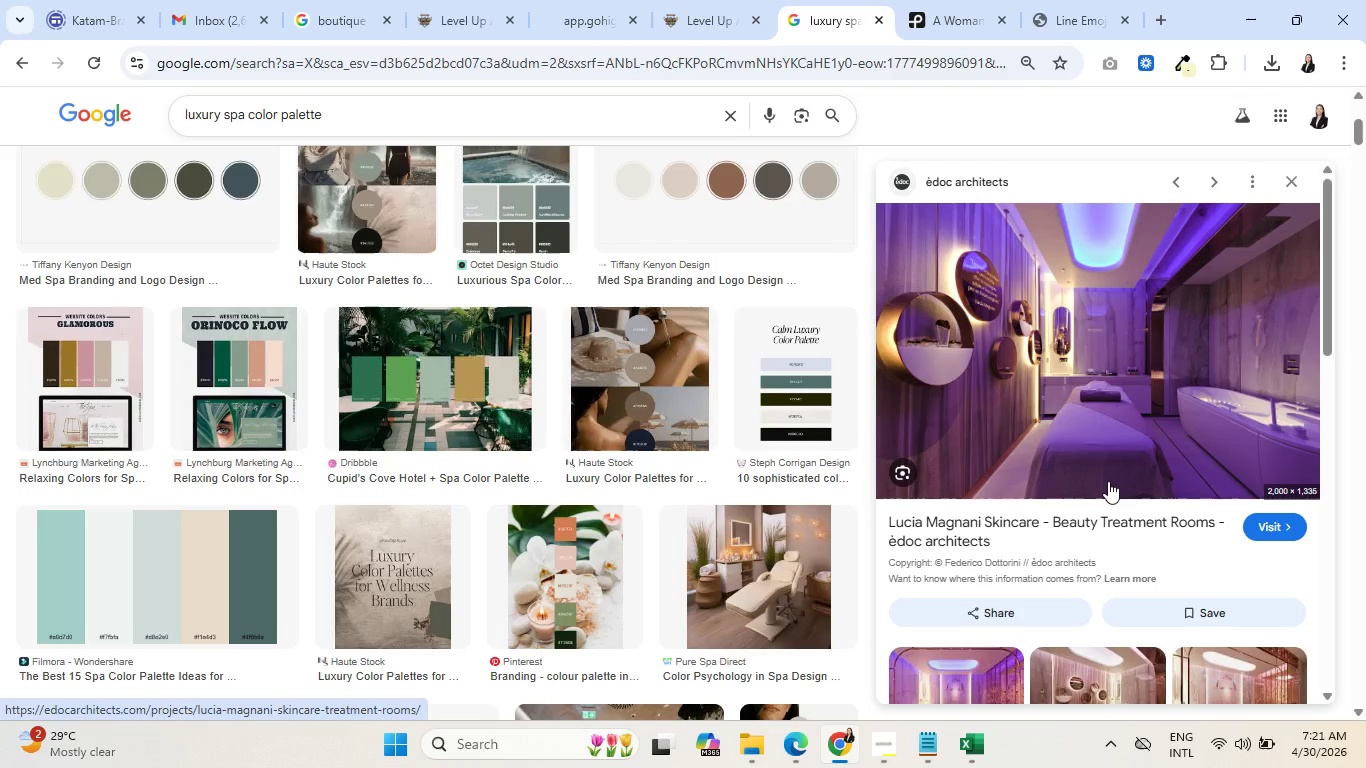 
scroll: coordinate [1103, 477], scroll_direction: down, amount: 3.0
 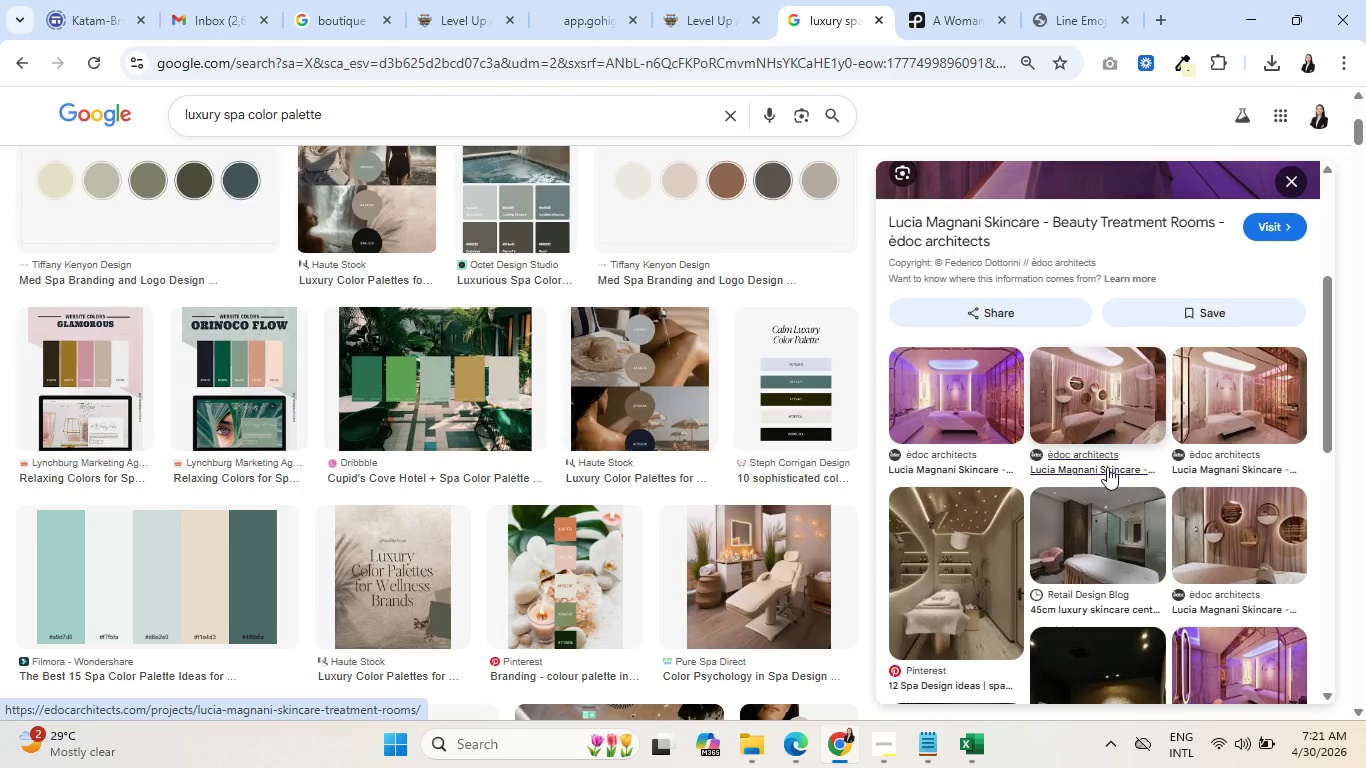 
left_click([456, 0])
 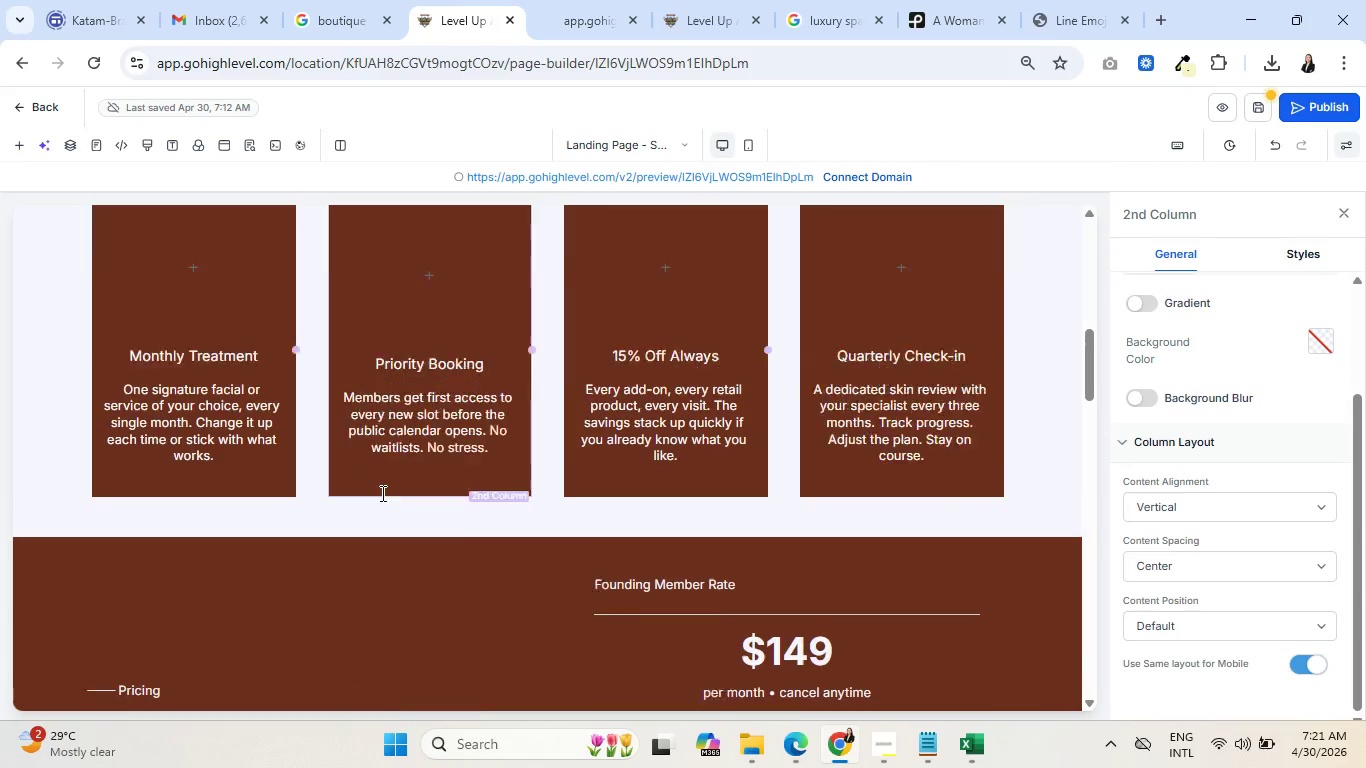 
scroll: coordinate [782, 341], scroll_direction: up, amount: 9.0
 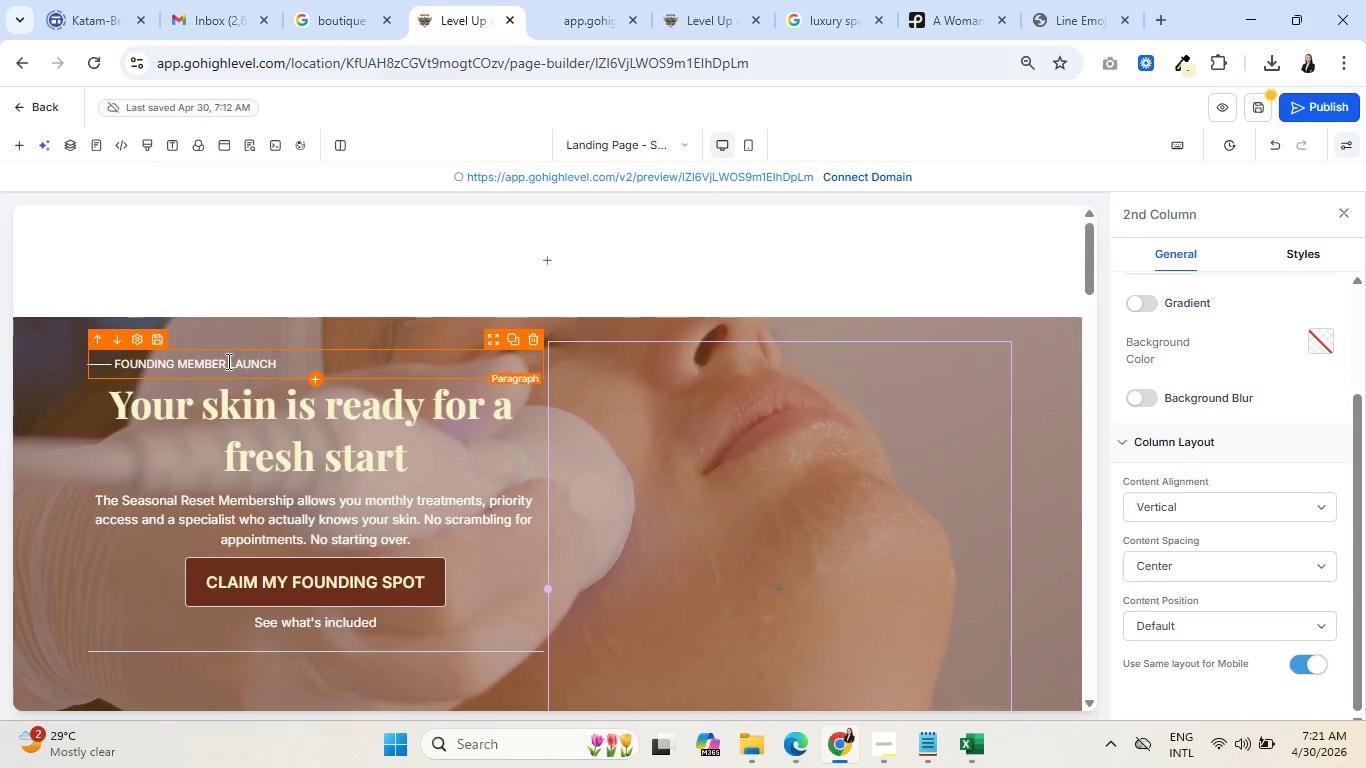 
double_click([253, 402])
 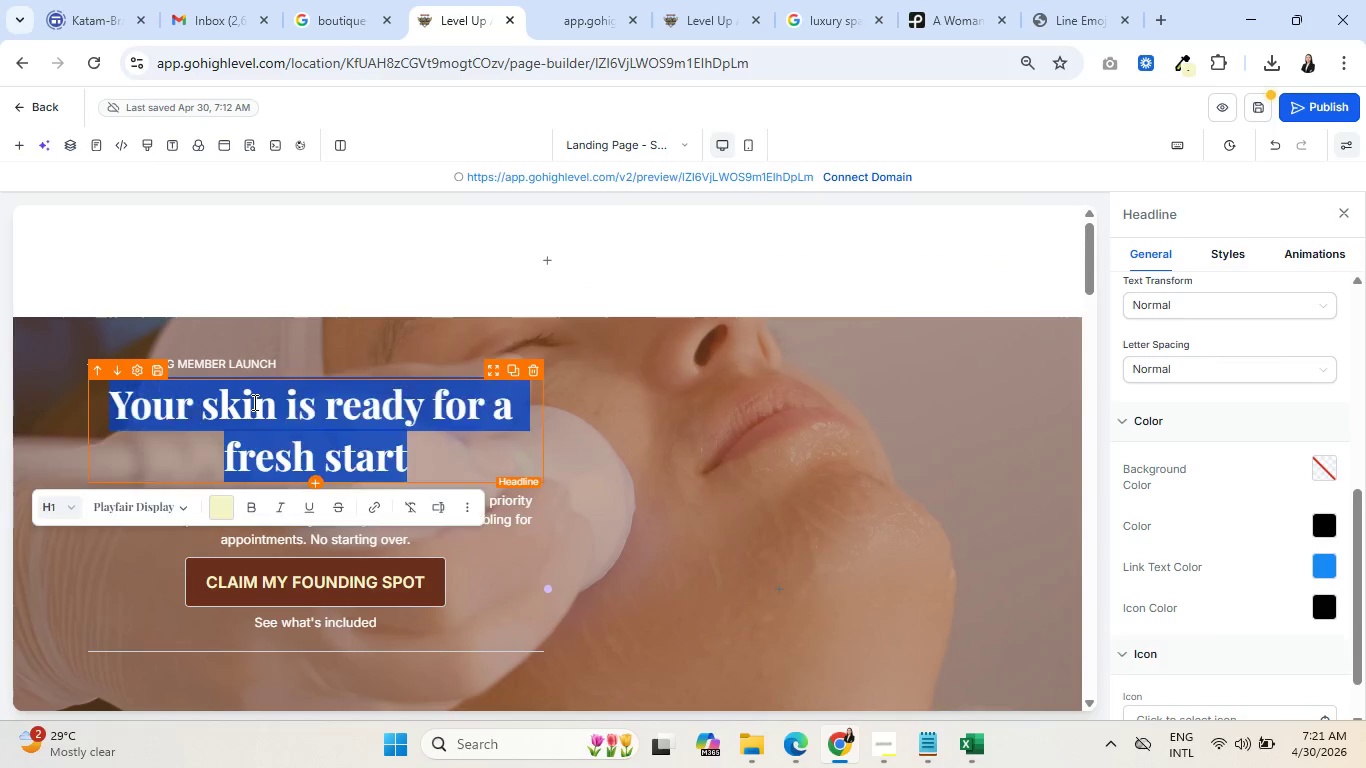 
triple_click([253, 402])
 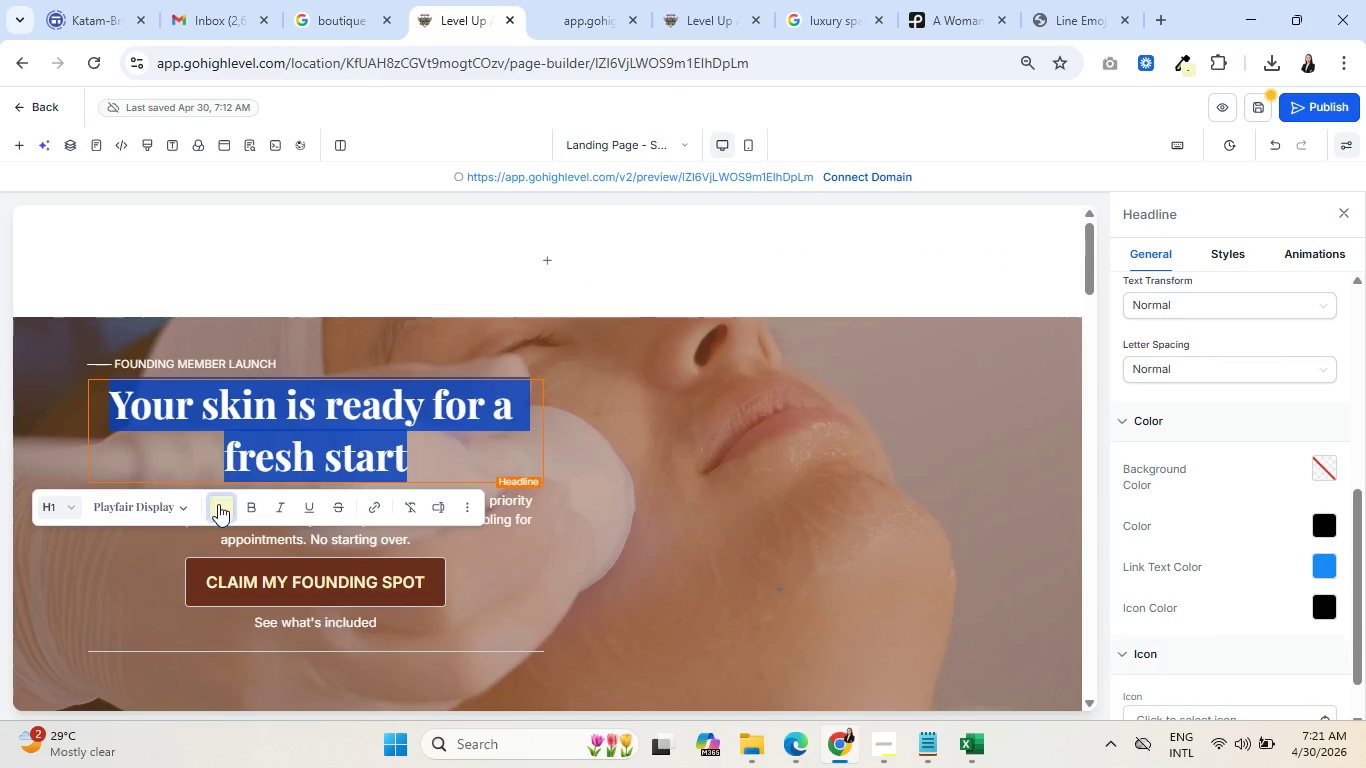 
left_click([219, 505])
 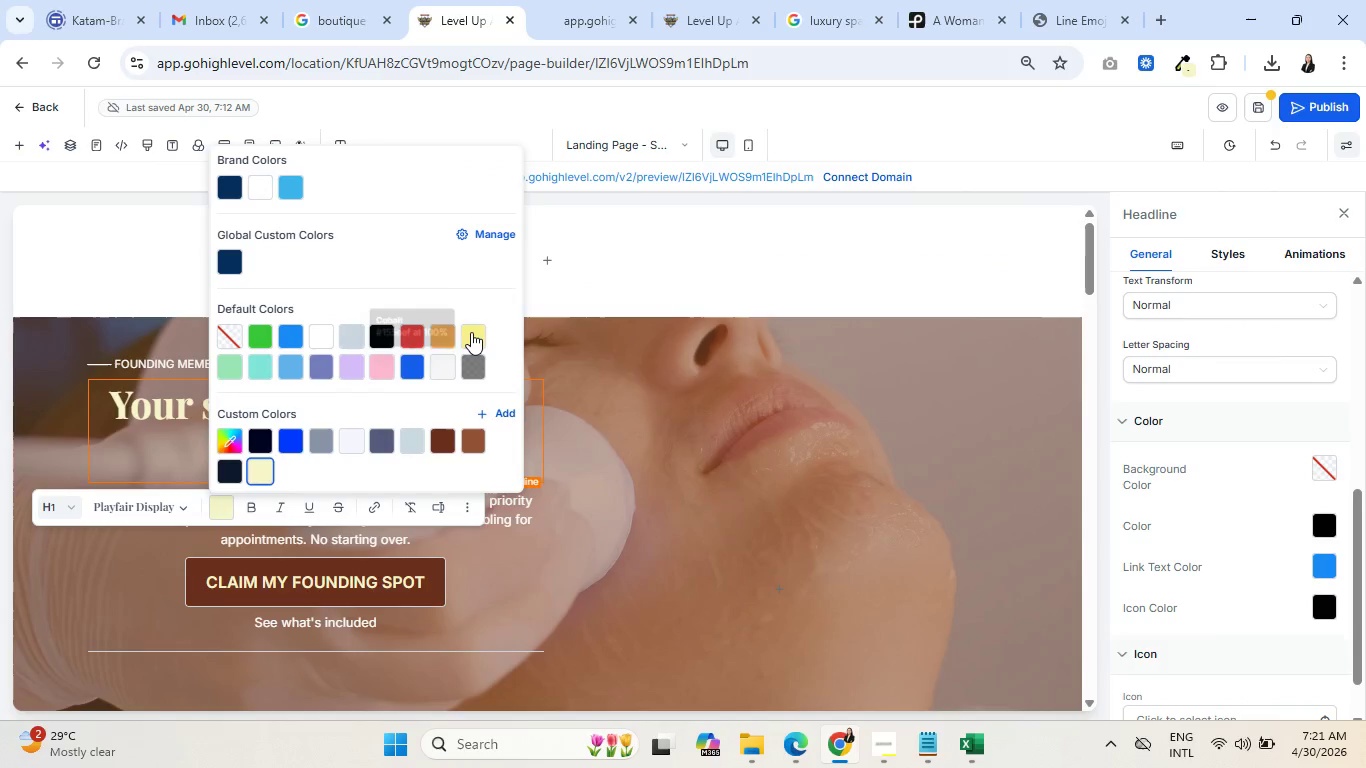 
left_click([473, 332])
 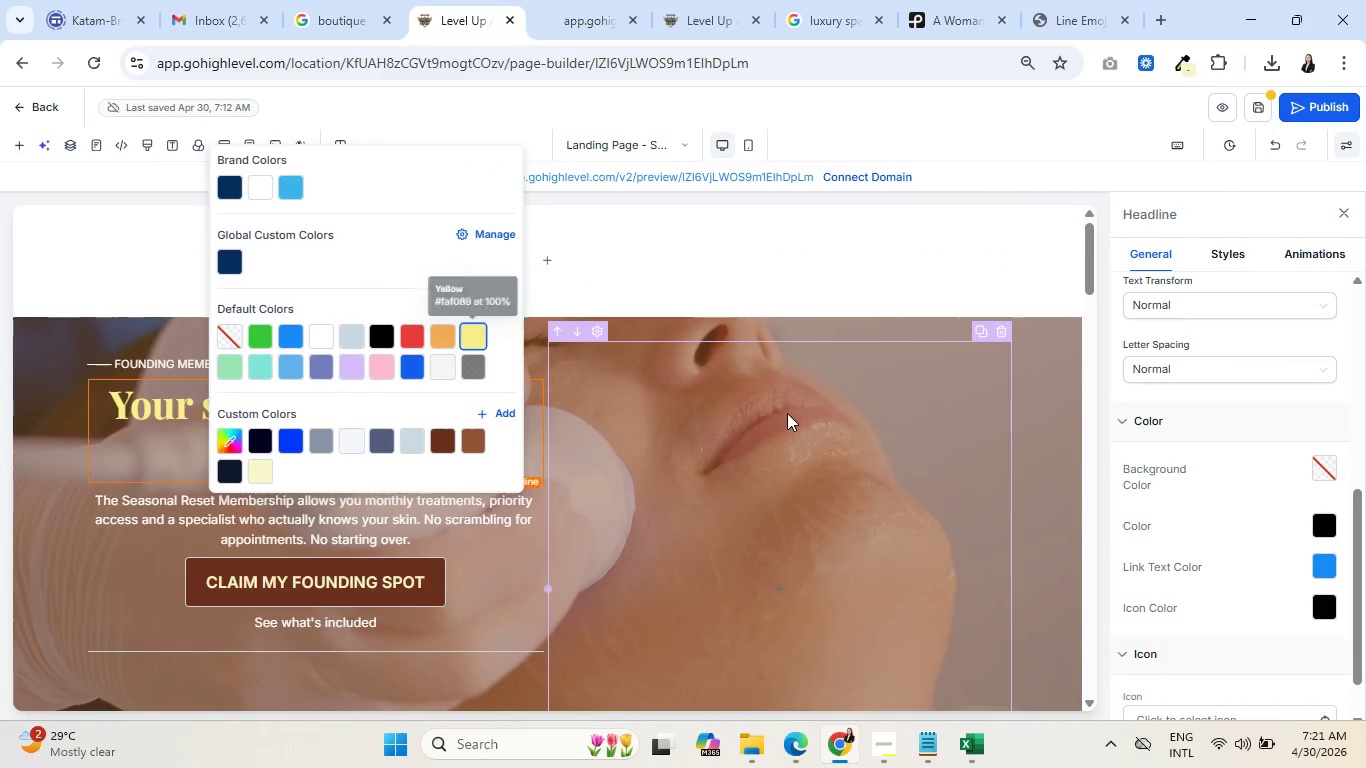 
left_click([788, 414])
 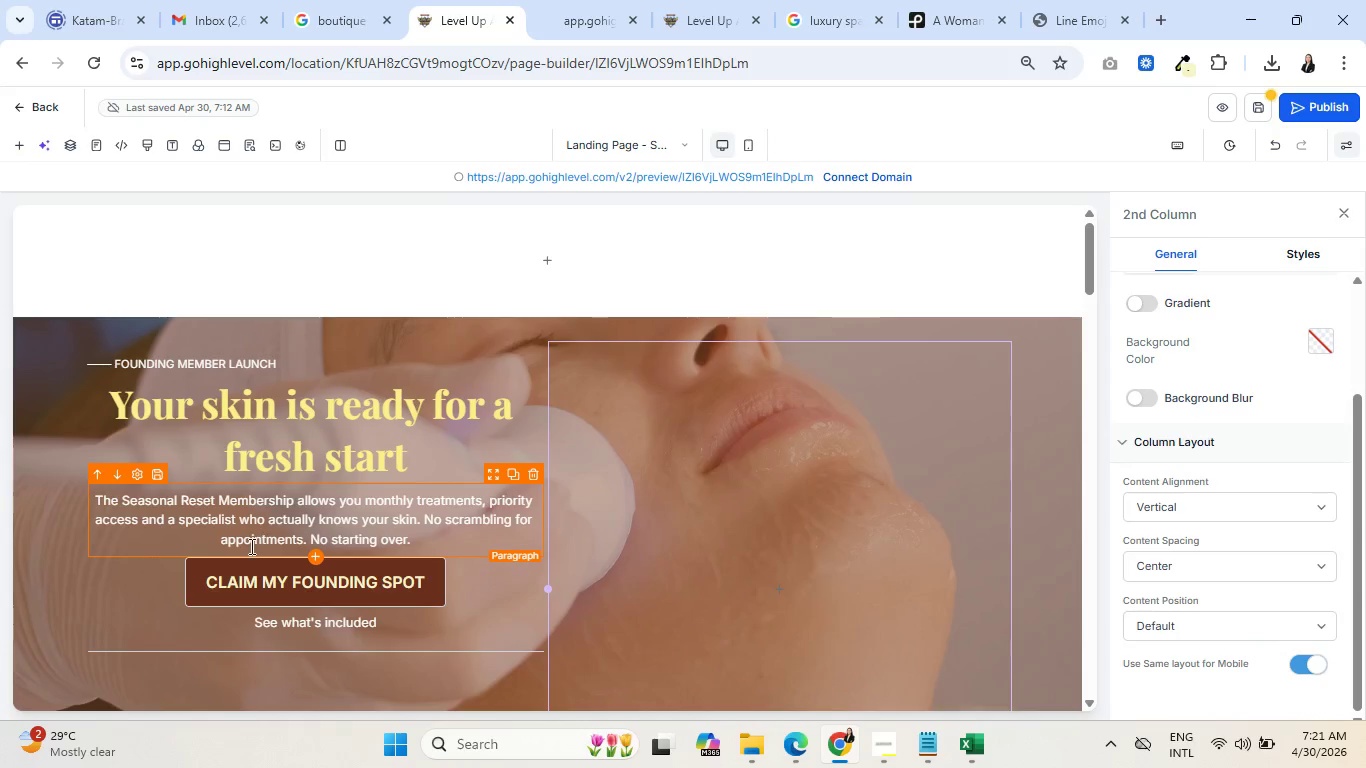 
wait(11.92)
 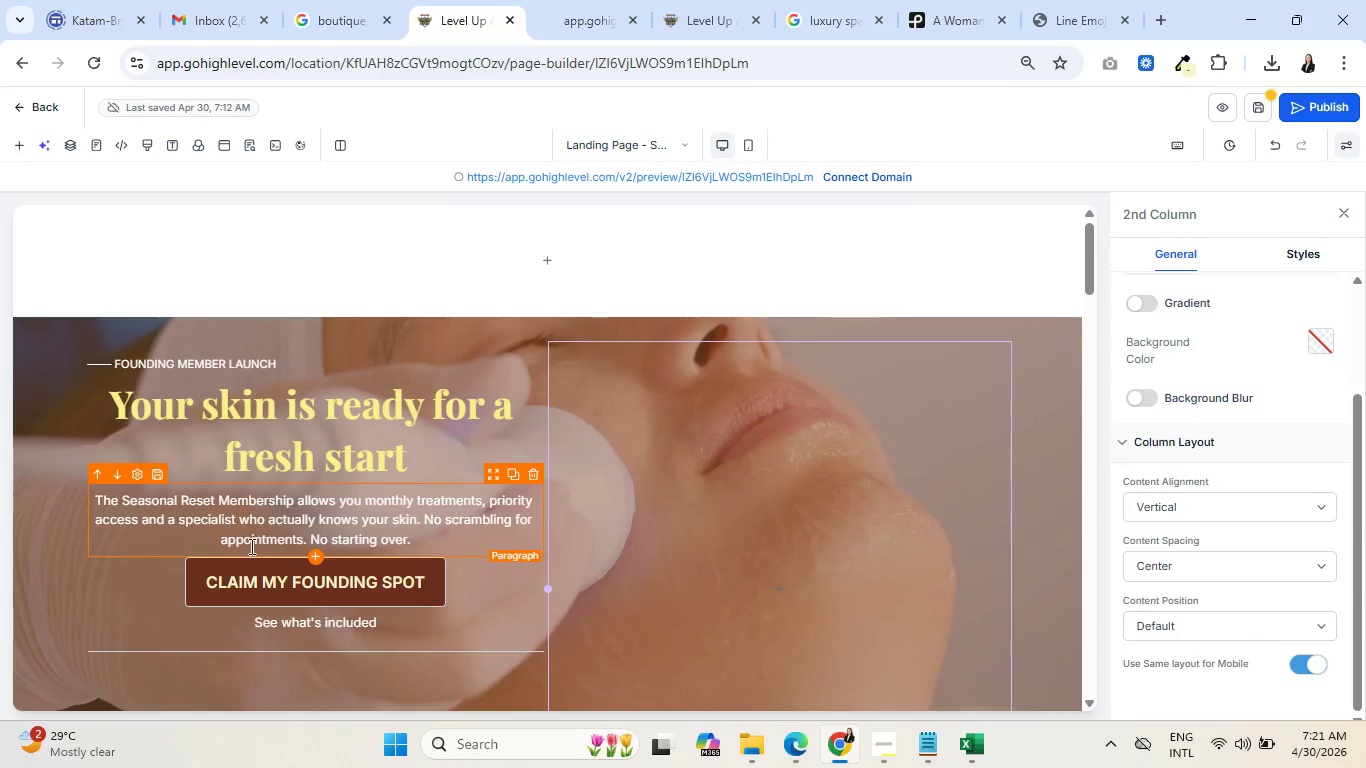 
left_click([432, 442])
 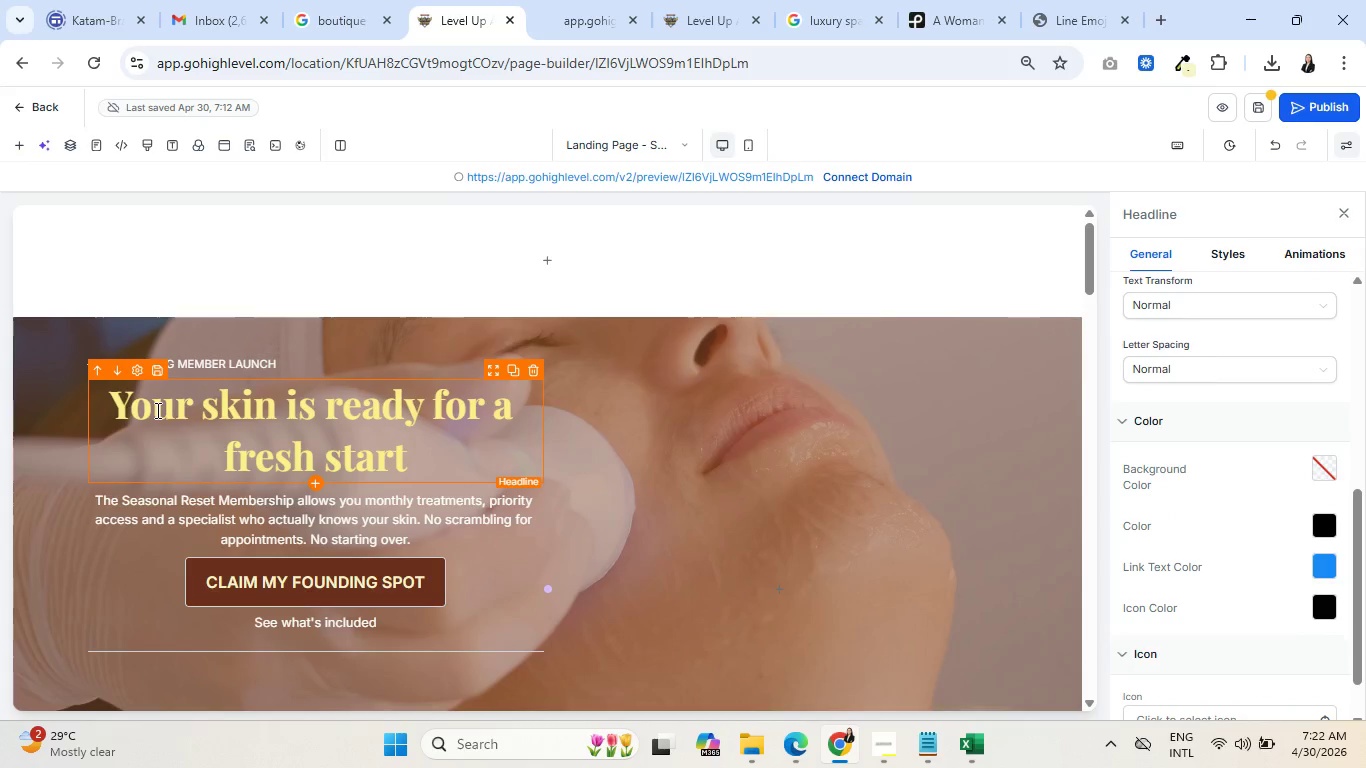 
wait(5.19)
 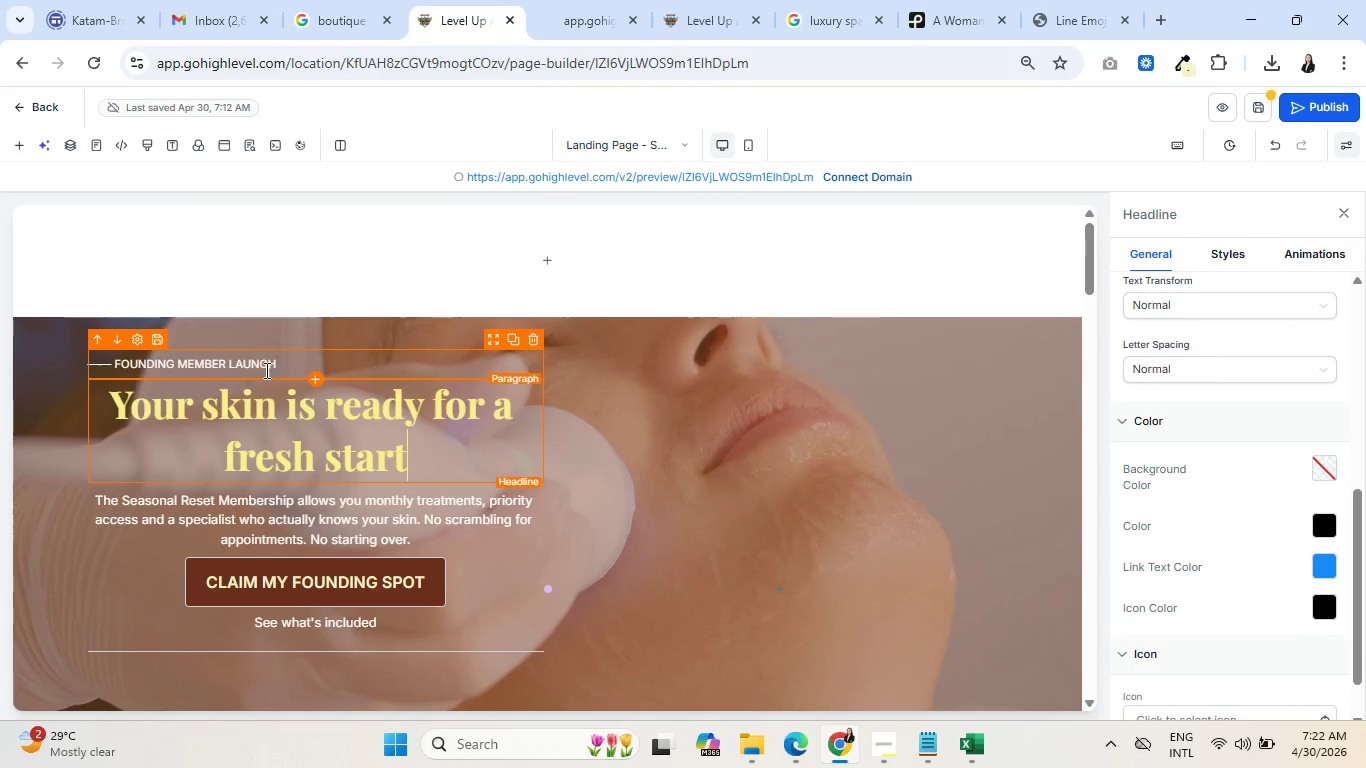 
scroll: coordinate [1215, 502], scroll_direction: down, amount: 4.0
 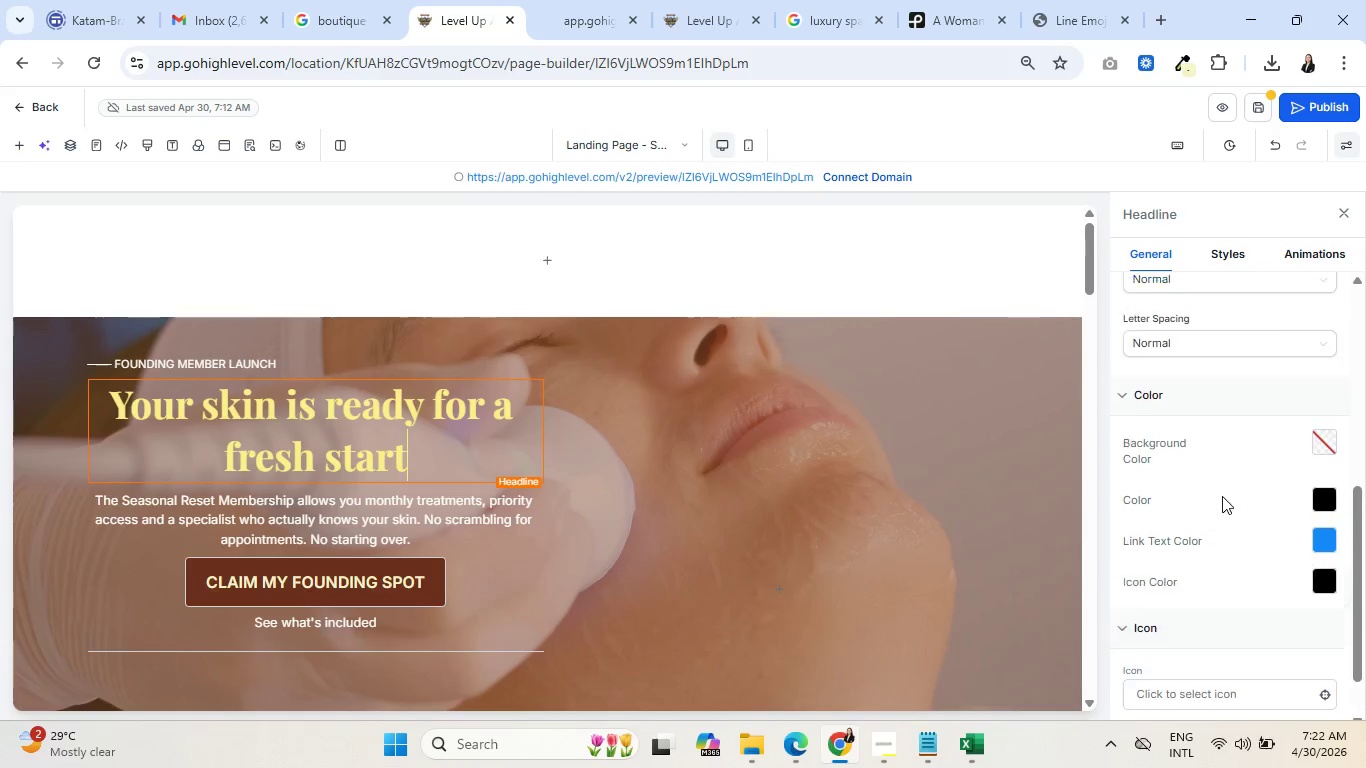 
scroll: coordinate [1201, 406], scroll_direction: up, amount: 13.0
 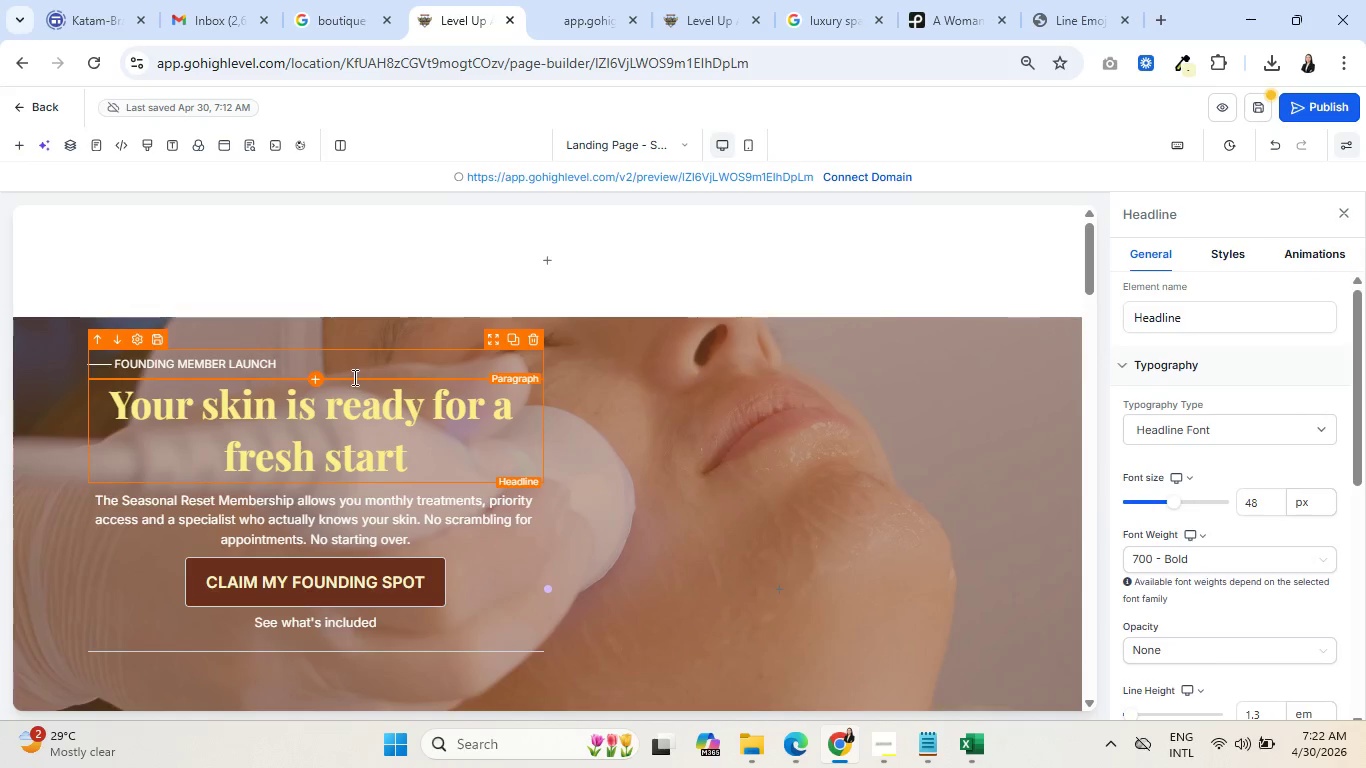 
left_click([353, 378])
 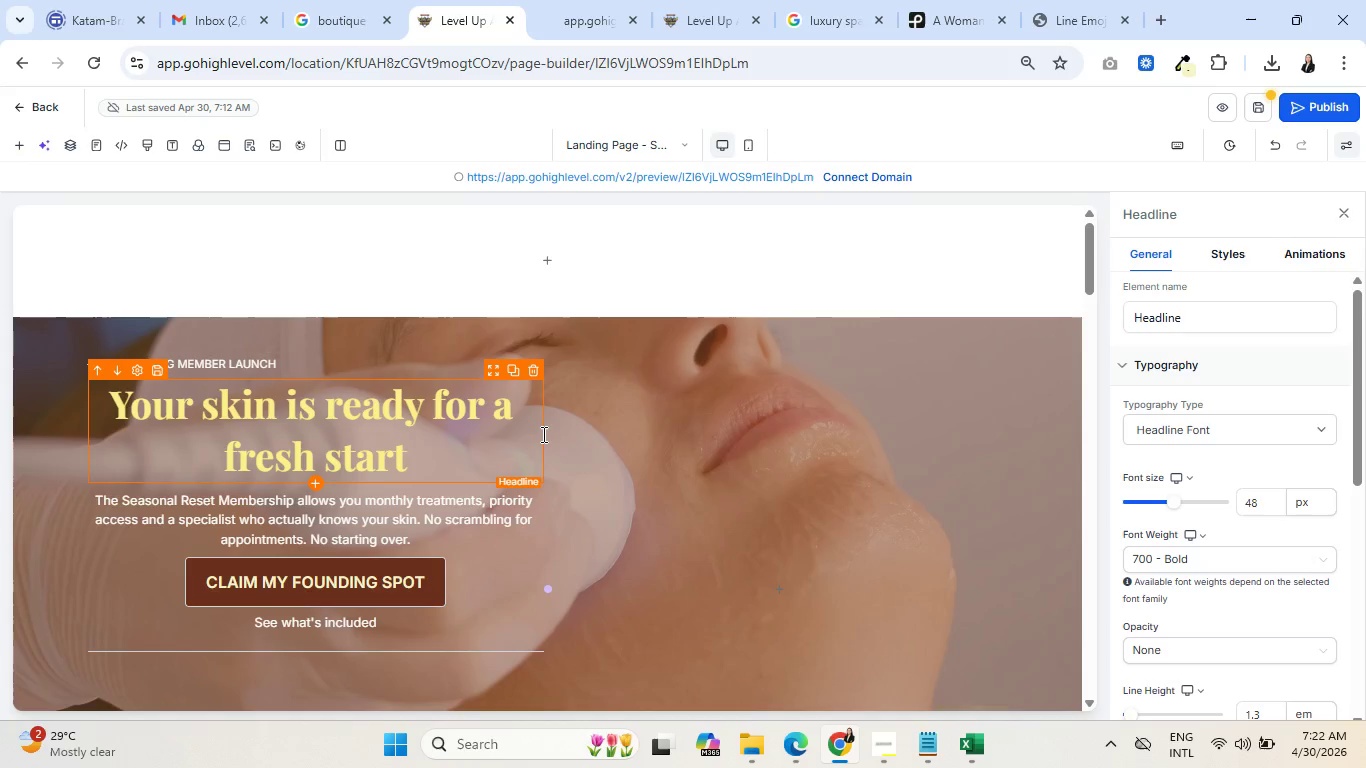 
left_click([542, 434])
 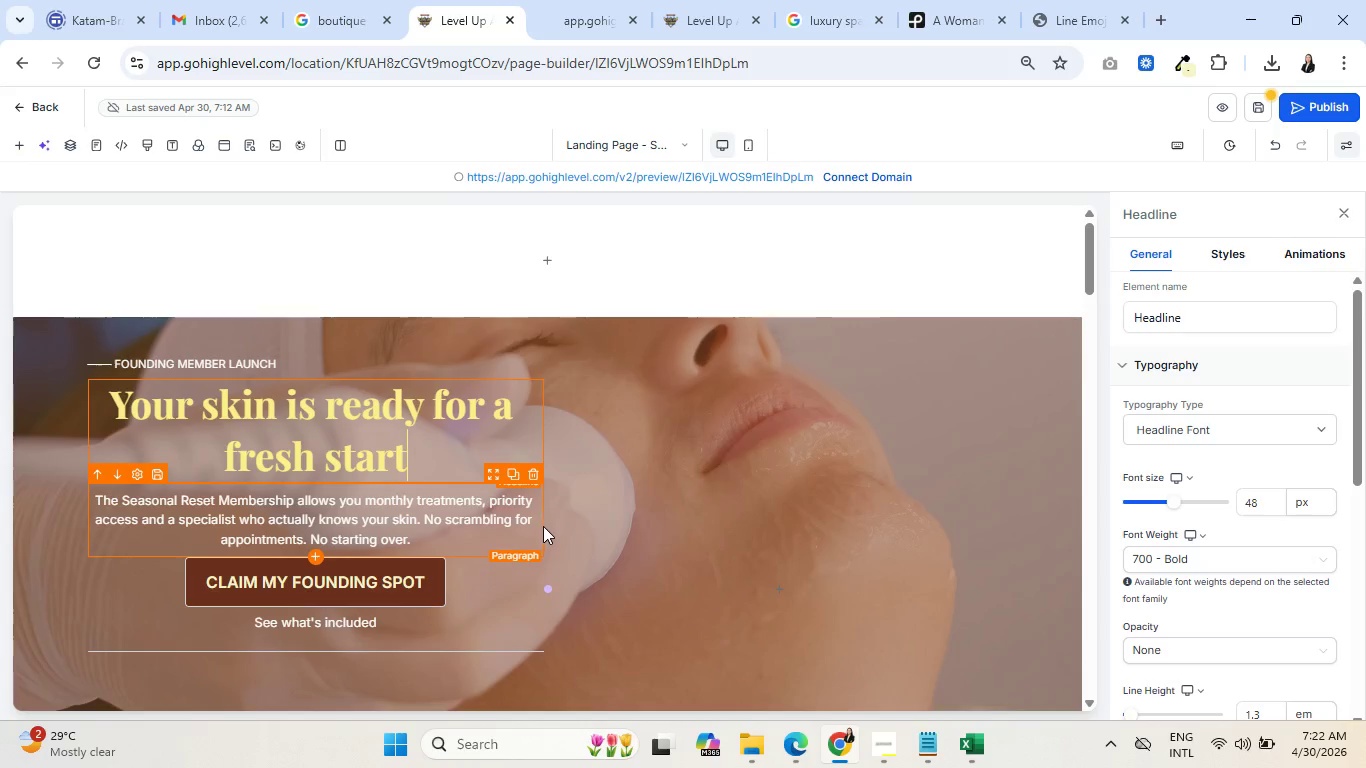 
left_click([544, 526])
 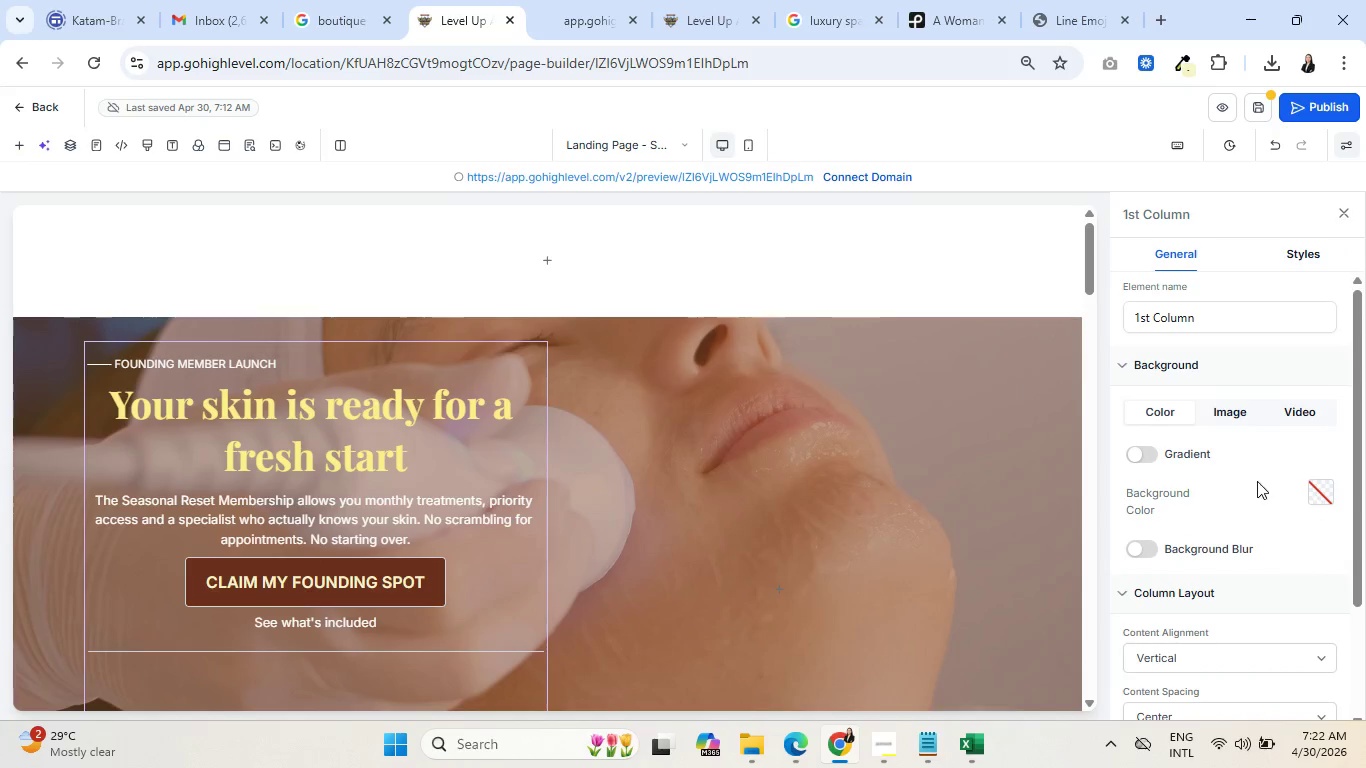 
scroll: coordinate [1259, 486], scroll_direction: down, amount: 2.0
 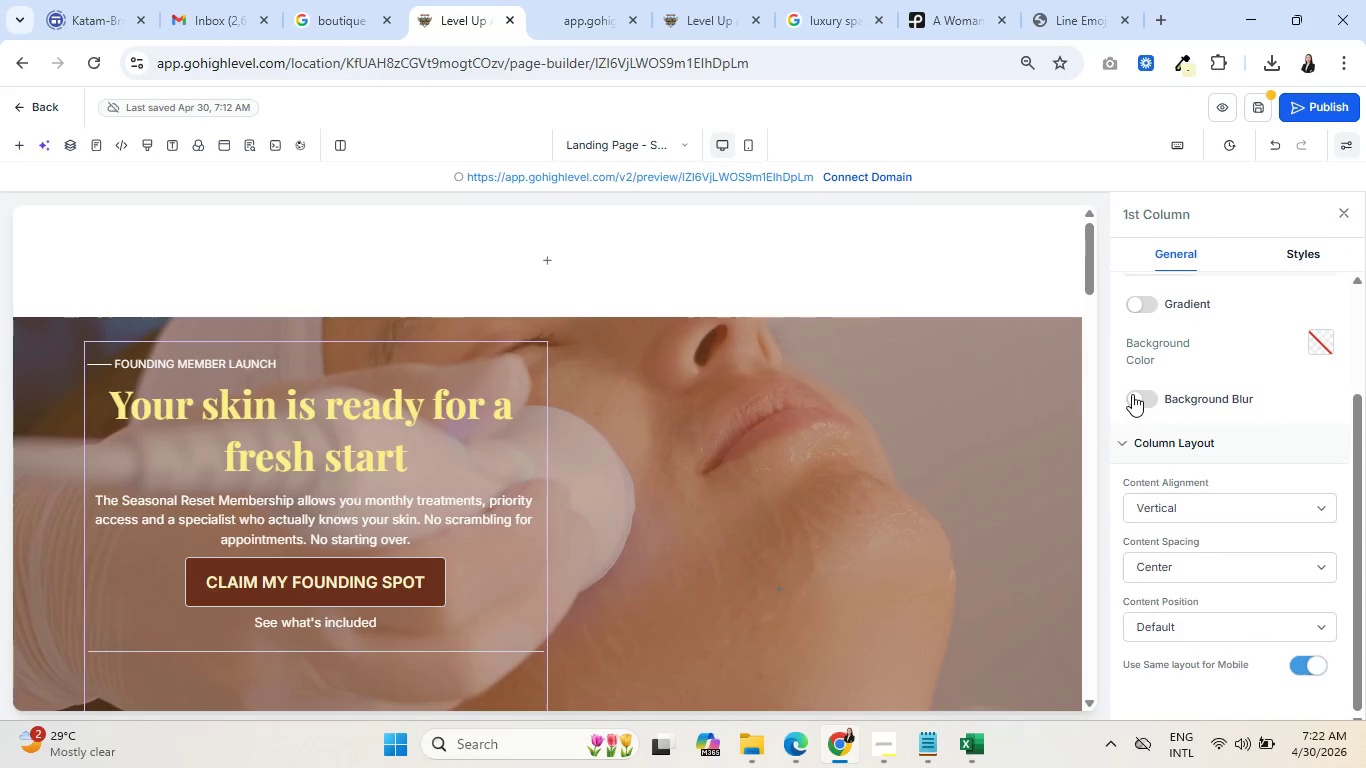 
left_click([1132, 394])
 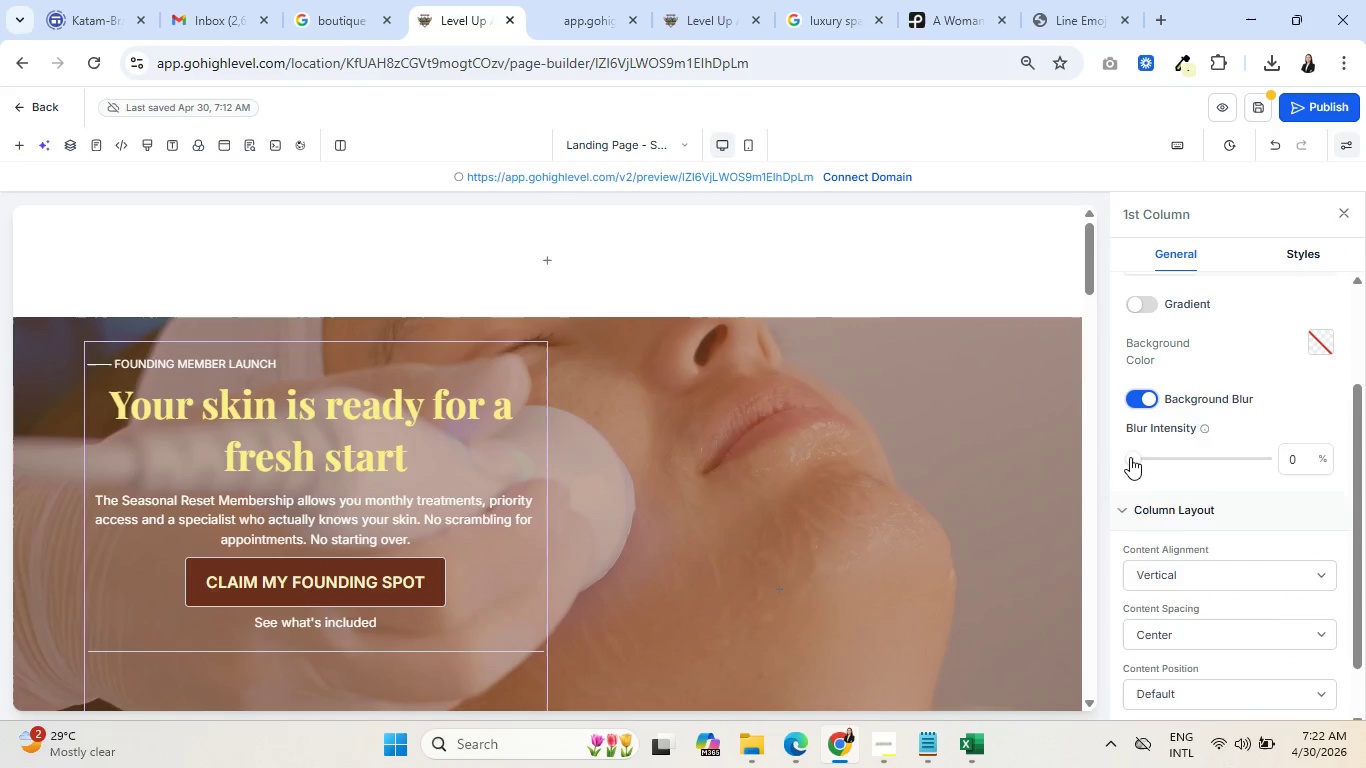 
left_click_drag(start_coordinate=[1130, 460], to_coordinate=[1137, 460])
 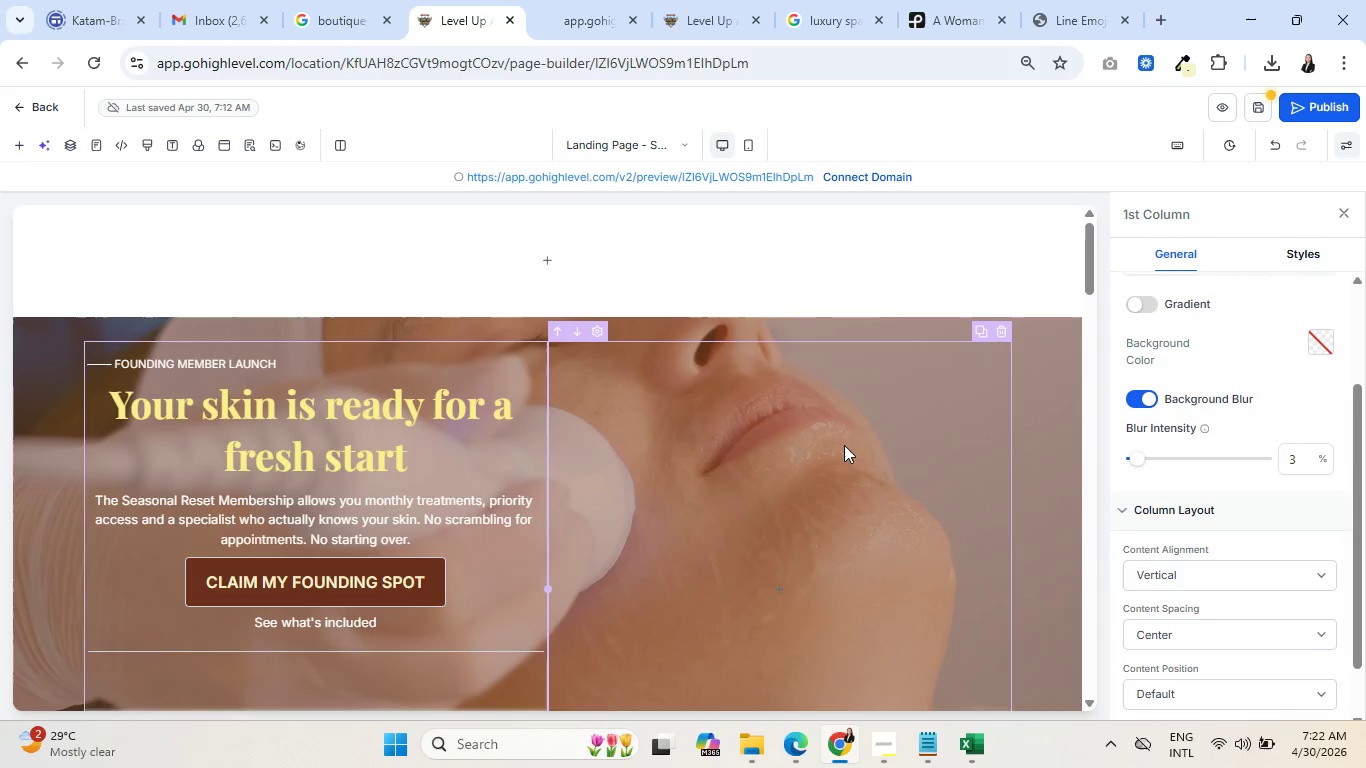 
left_click([844, 445])
 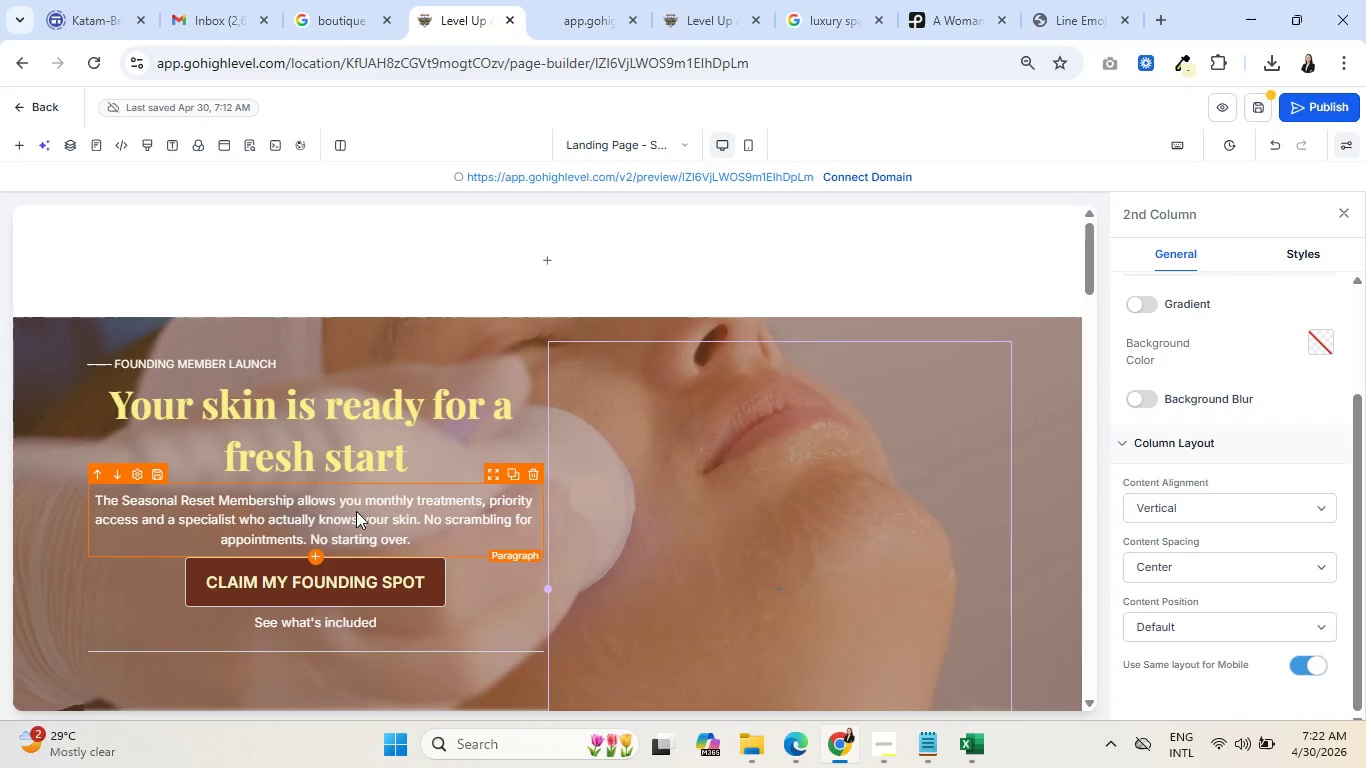 
wait(6.76)
 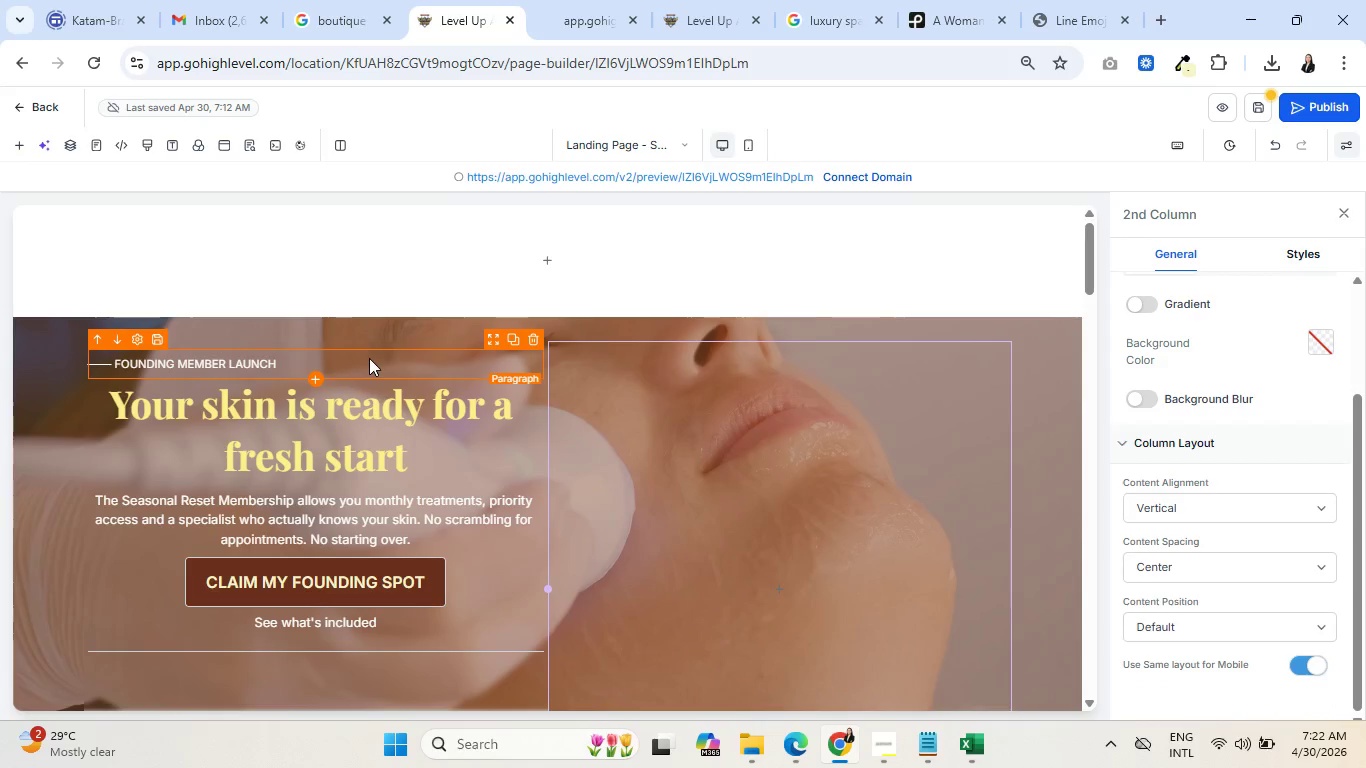 
double_click([323, 507])
 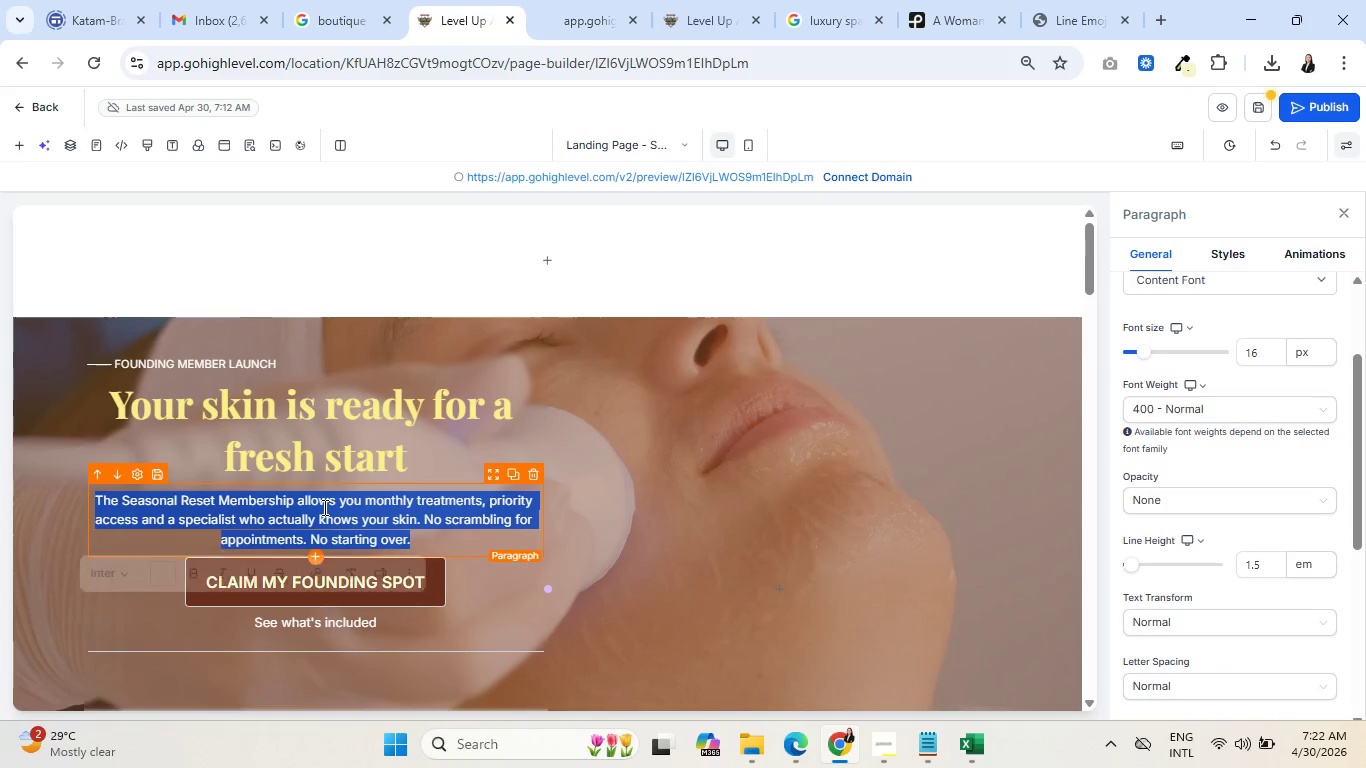 
triple_click([323, 507])
 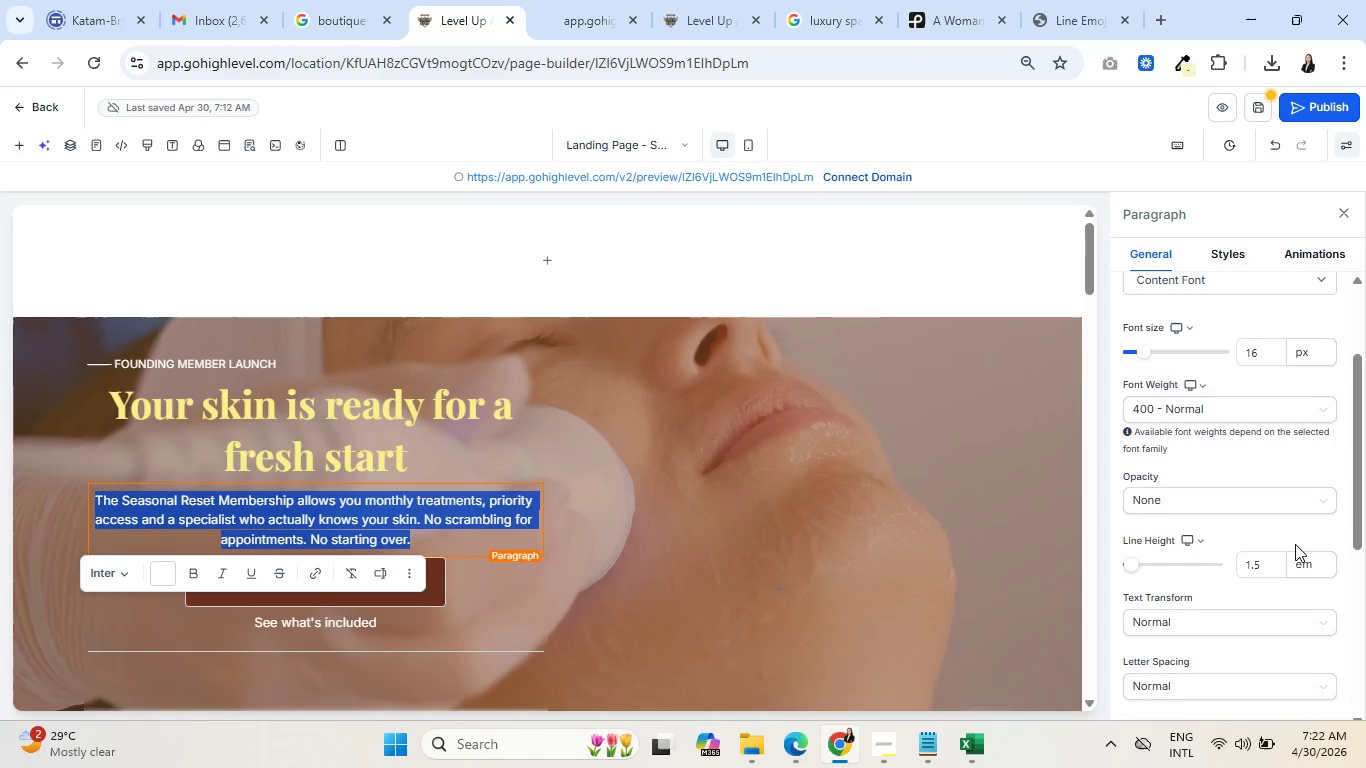 
left_click([1269, 563])
 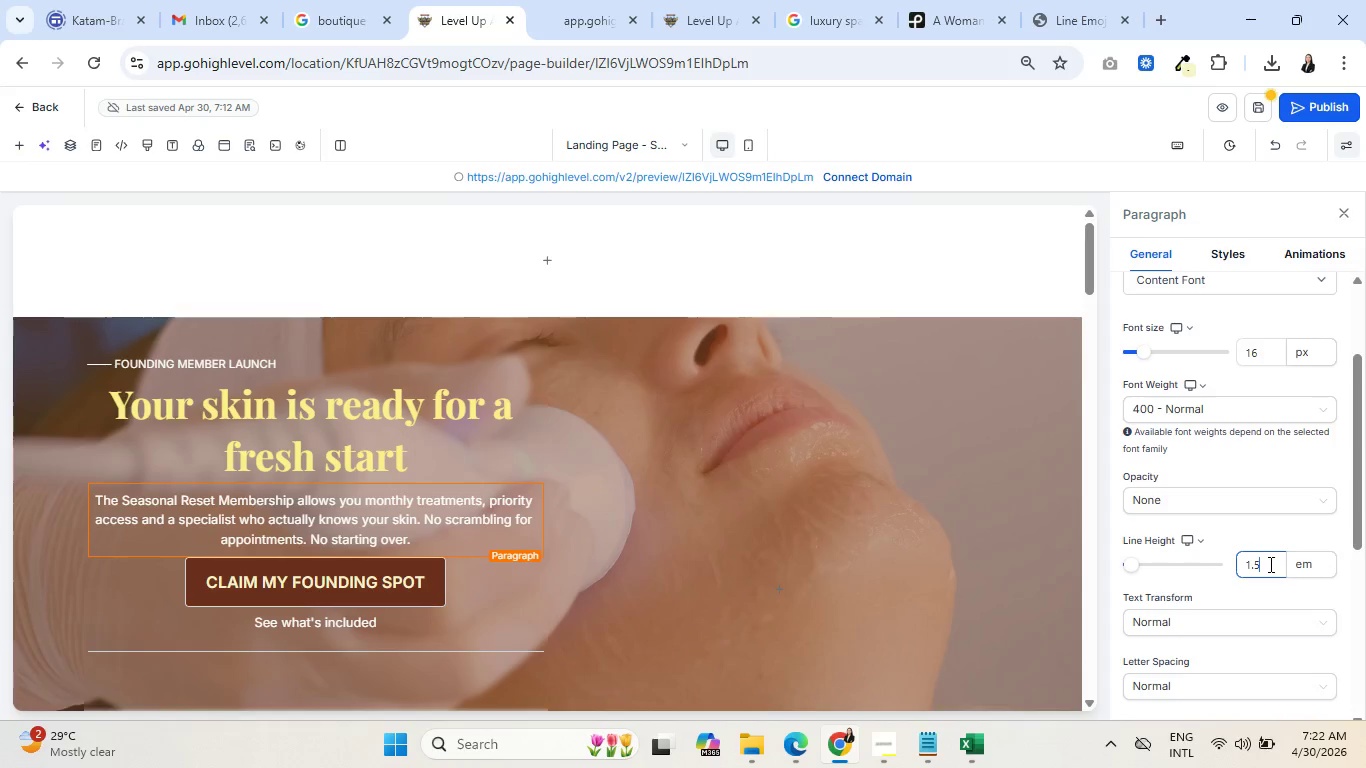 
key(Backspace)
 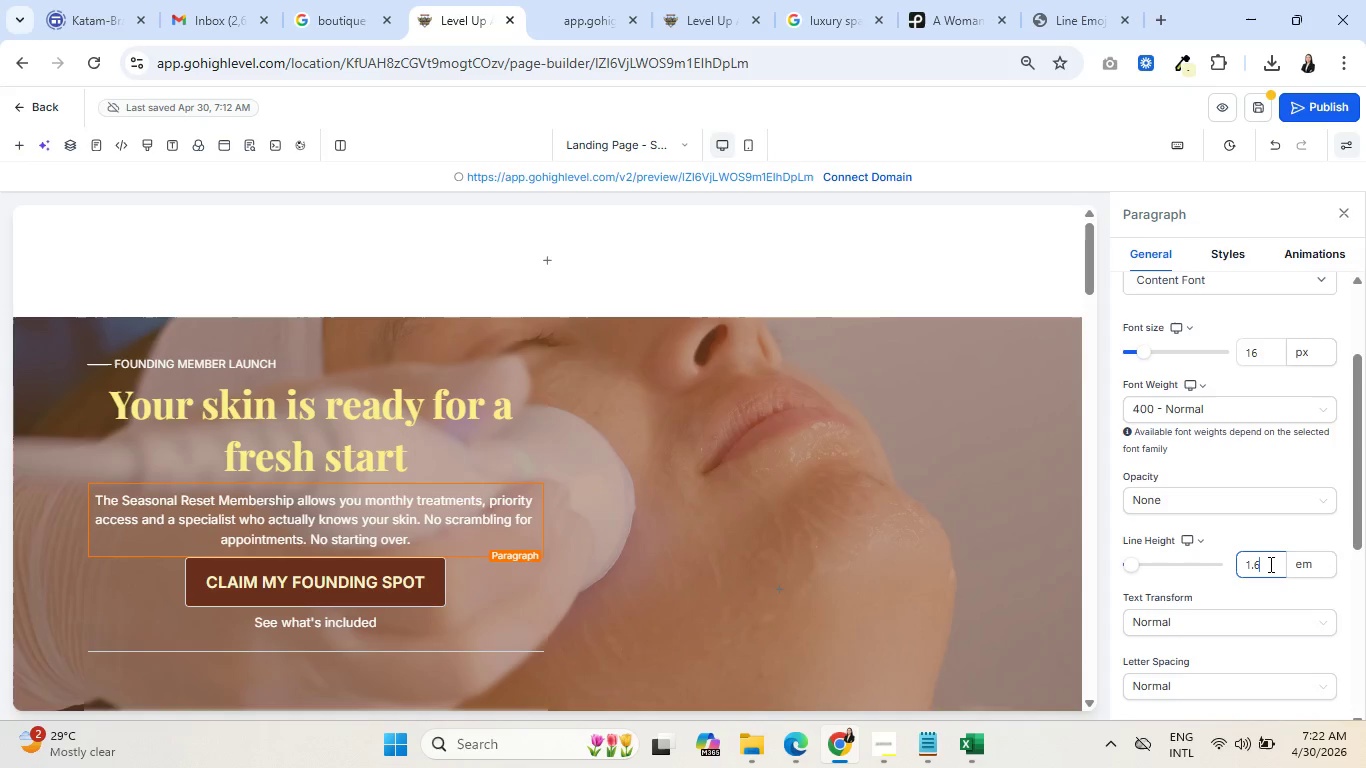 
key(6)
 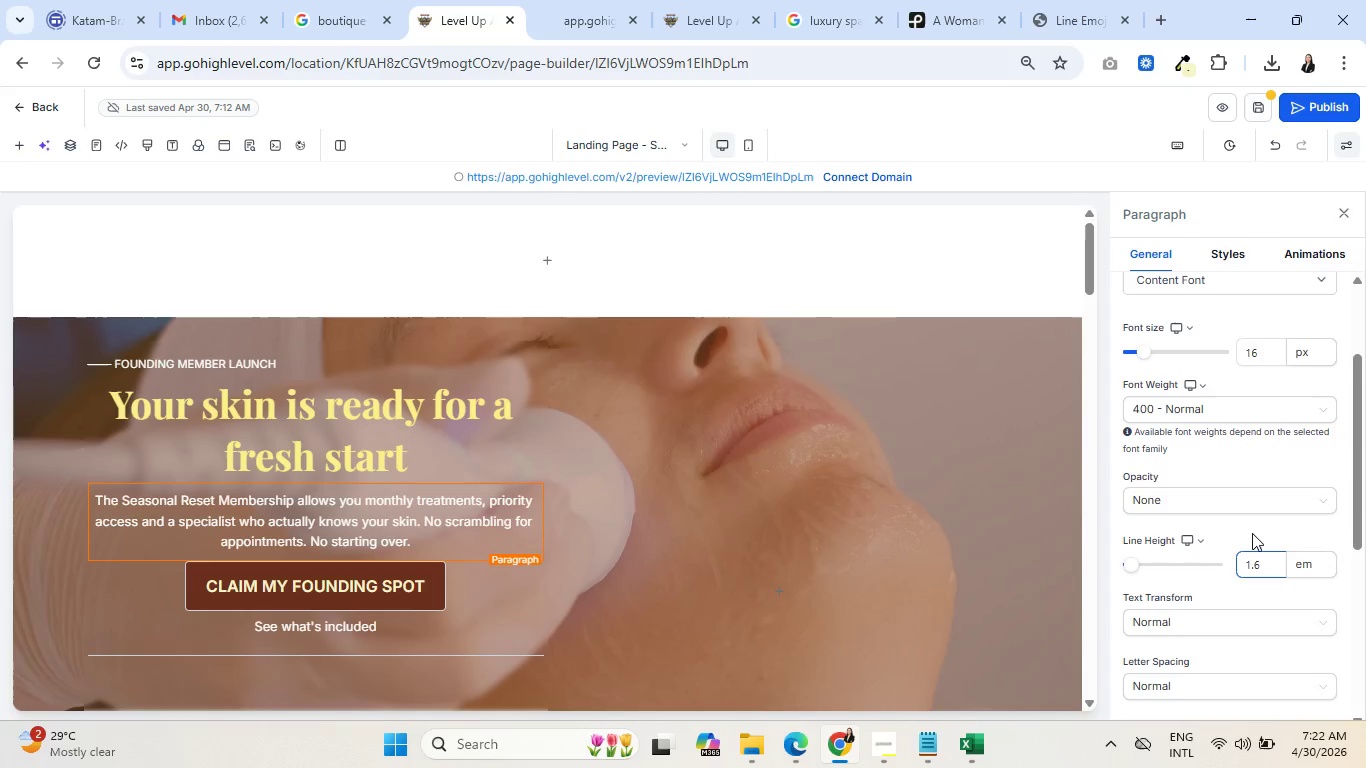 
wait(5.2)
 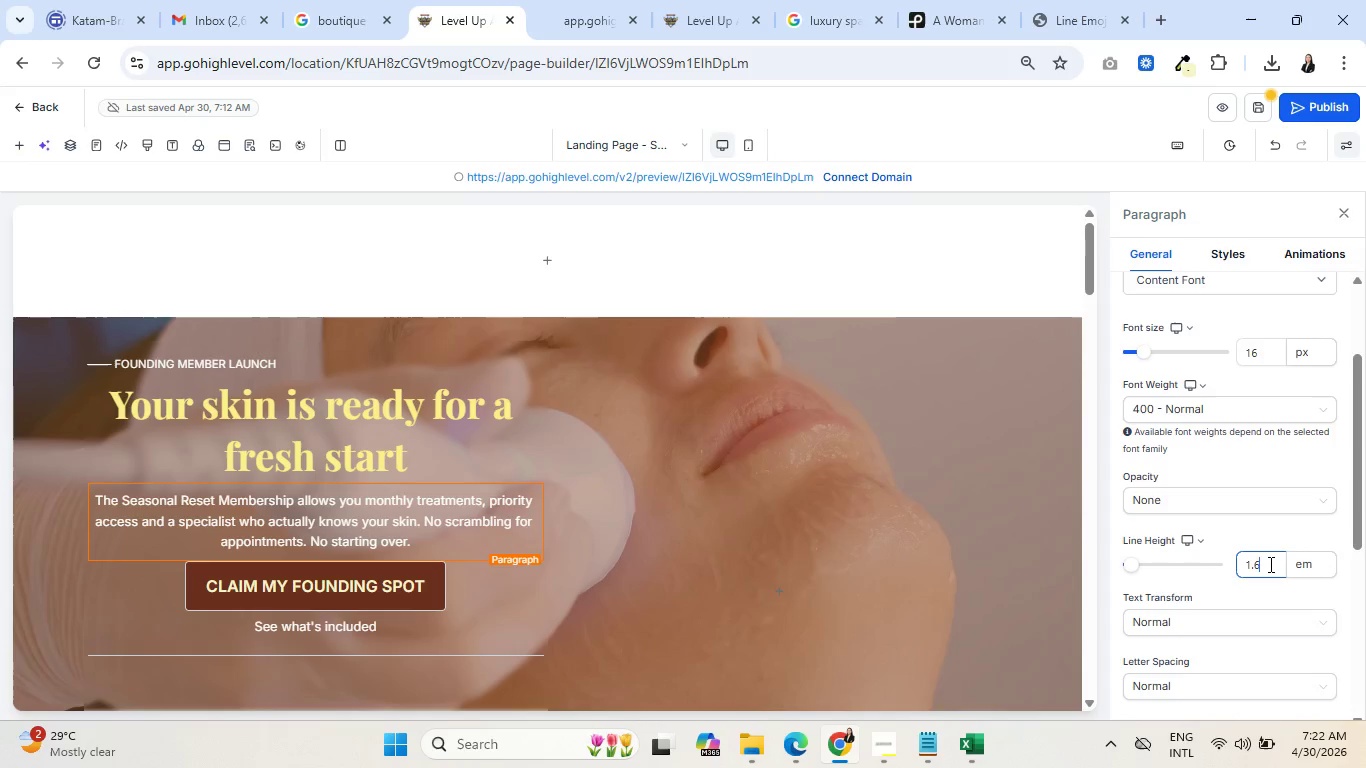 
left_click([1257, 356])
 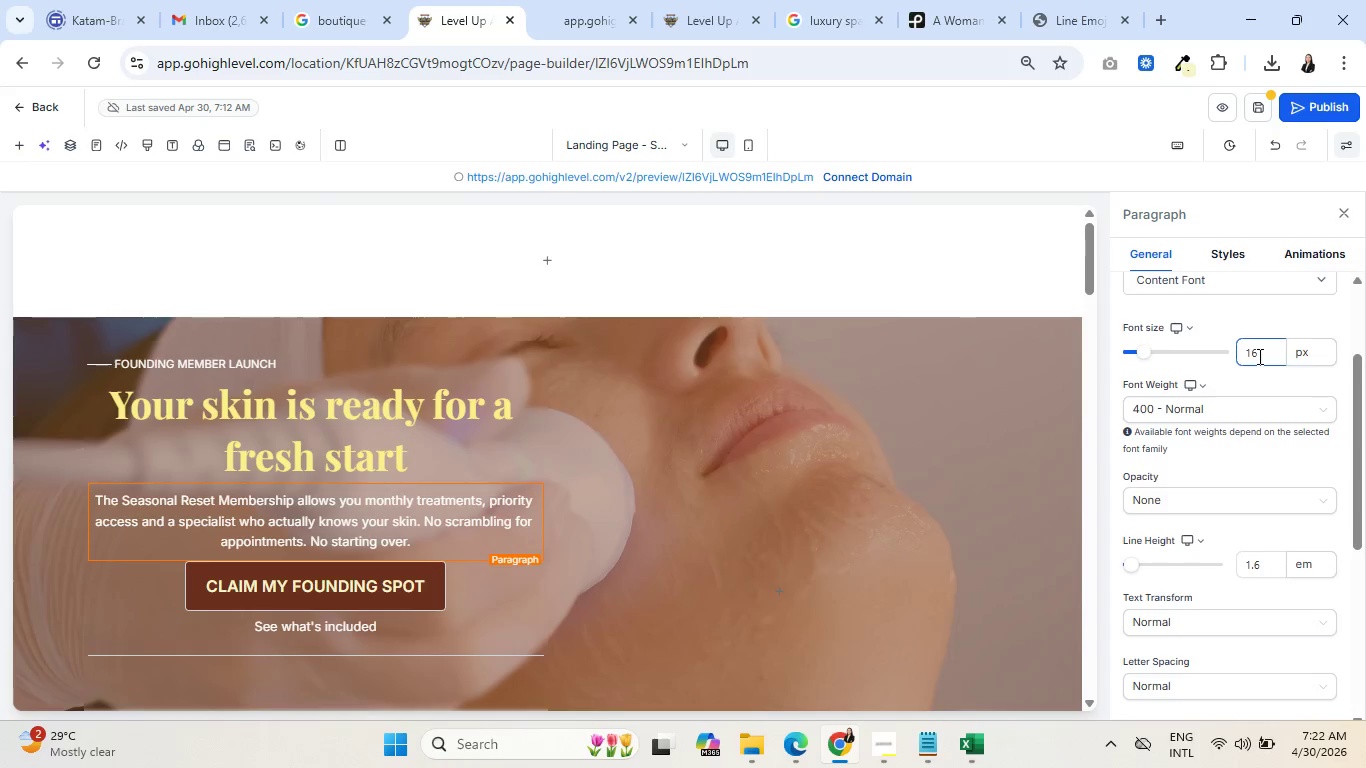 
key(Backspace)
 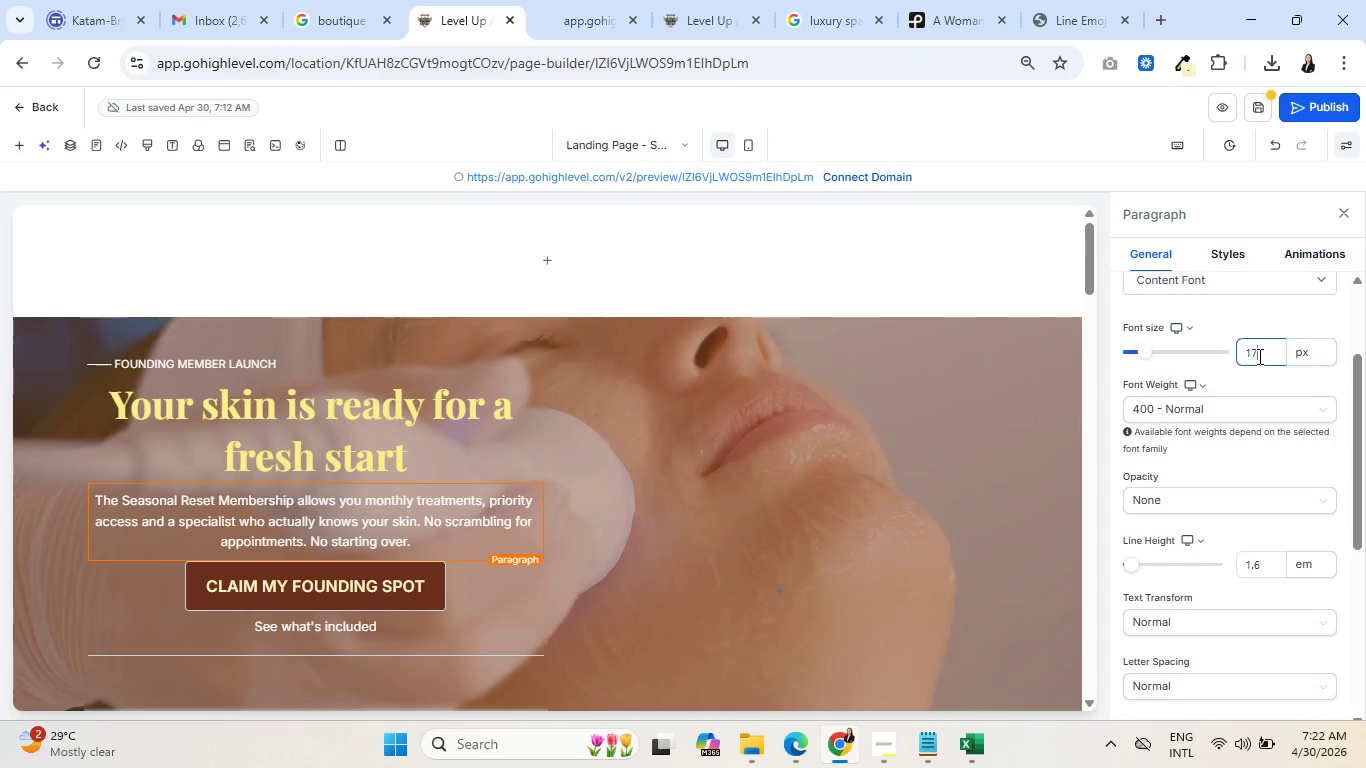 
key(7)
 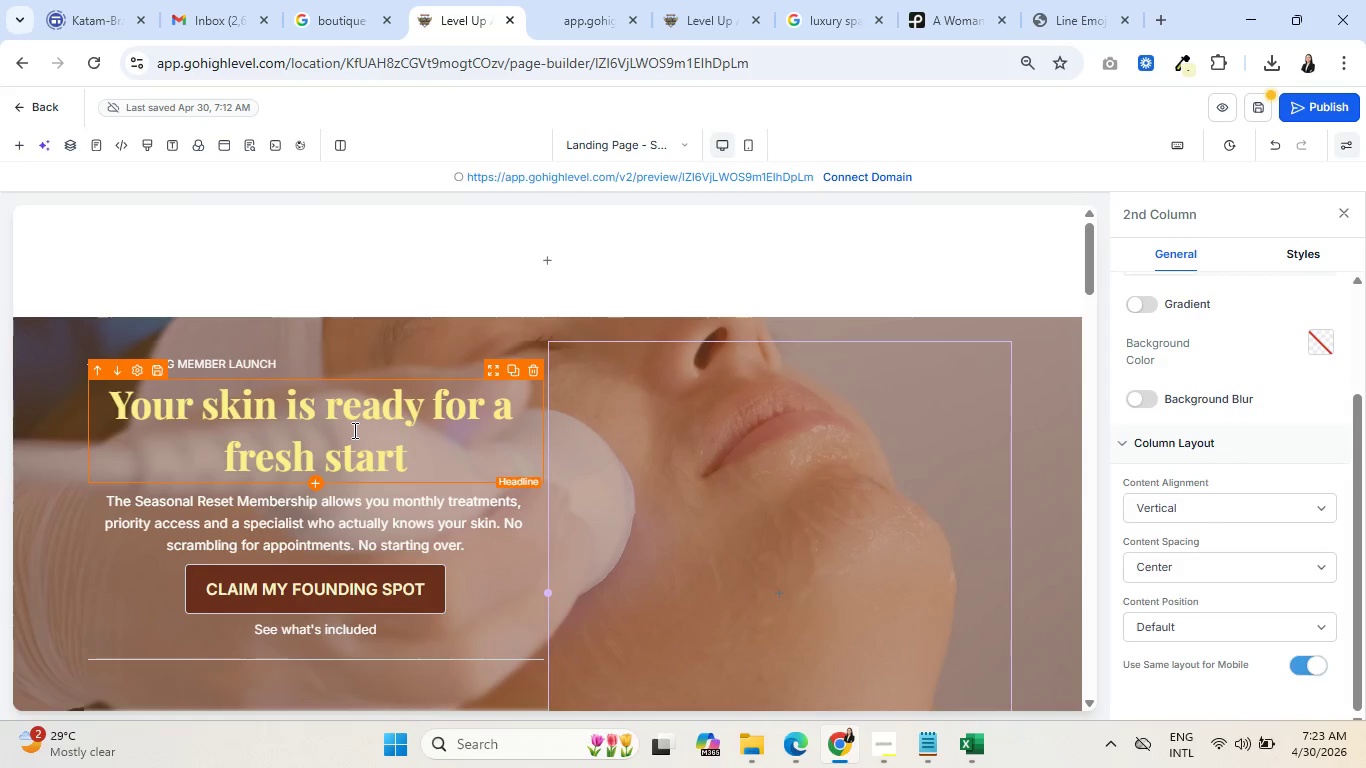 
wait(20.73)
 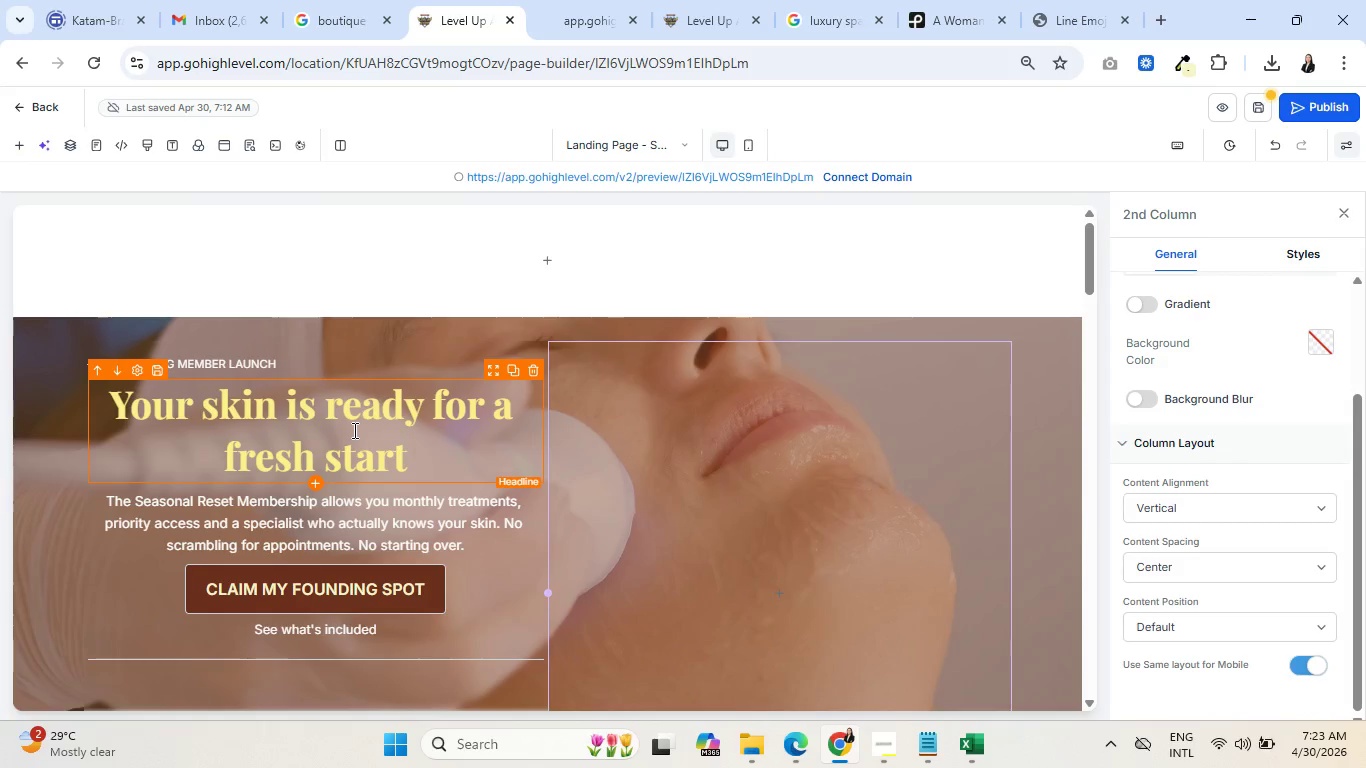 
left_click([141, 406])
 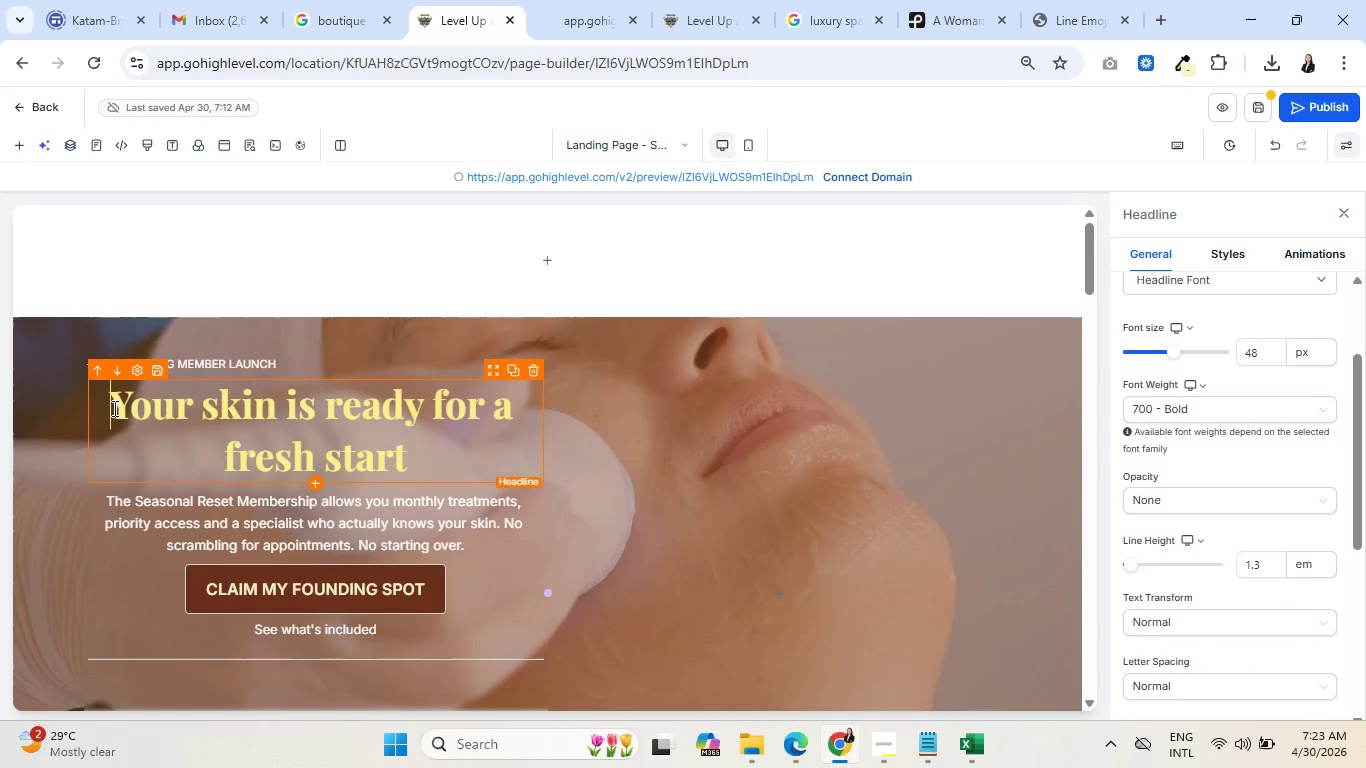 
left_click_drag(start_coordinate=[113, 408], to_coordinate=[504, 409])
 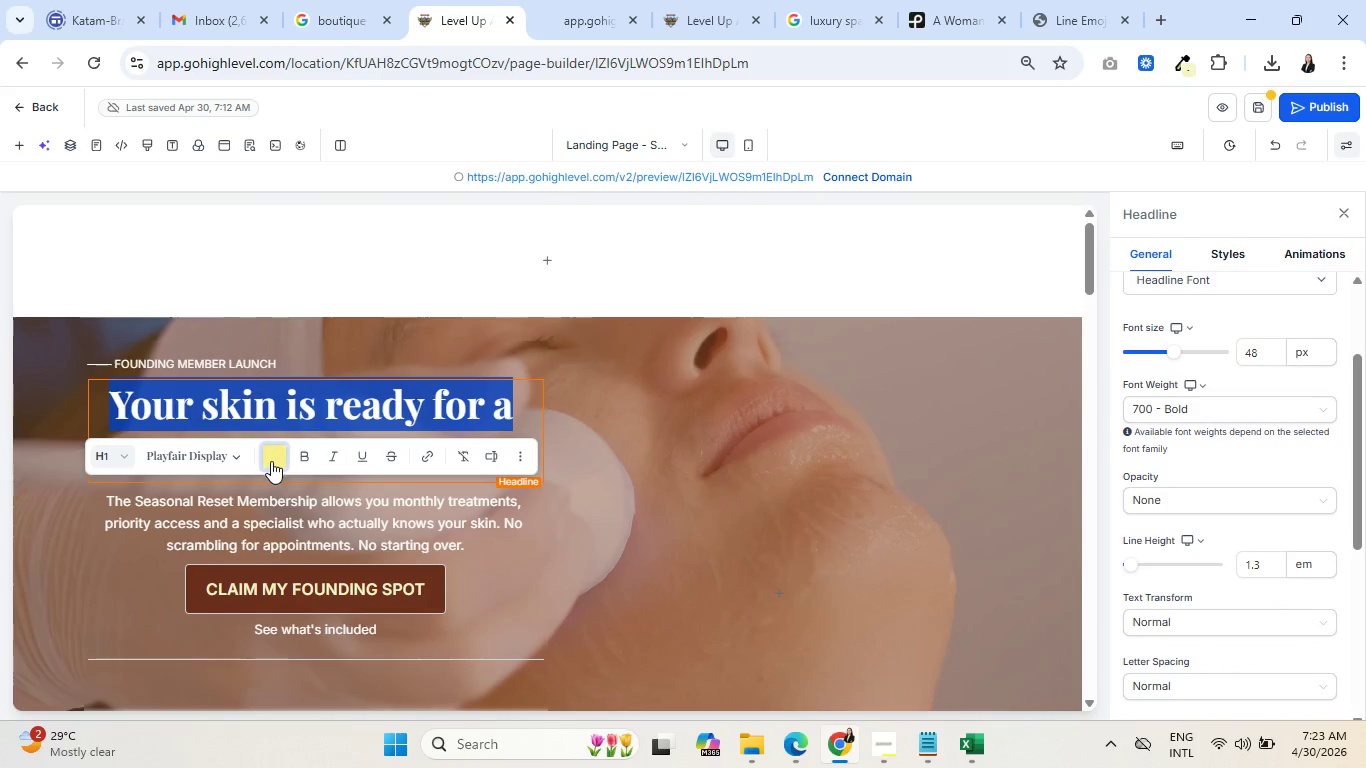 
left_click([272, 461])
 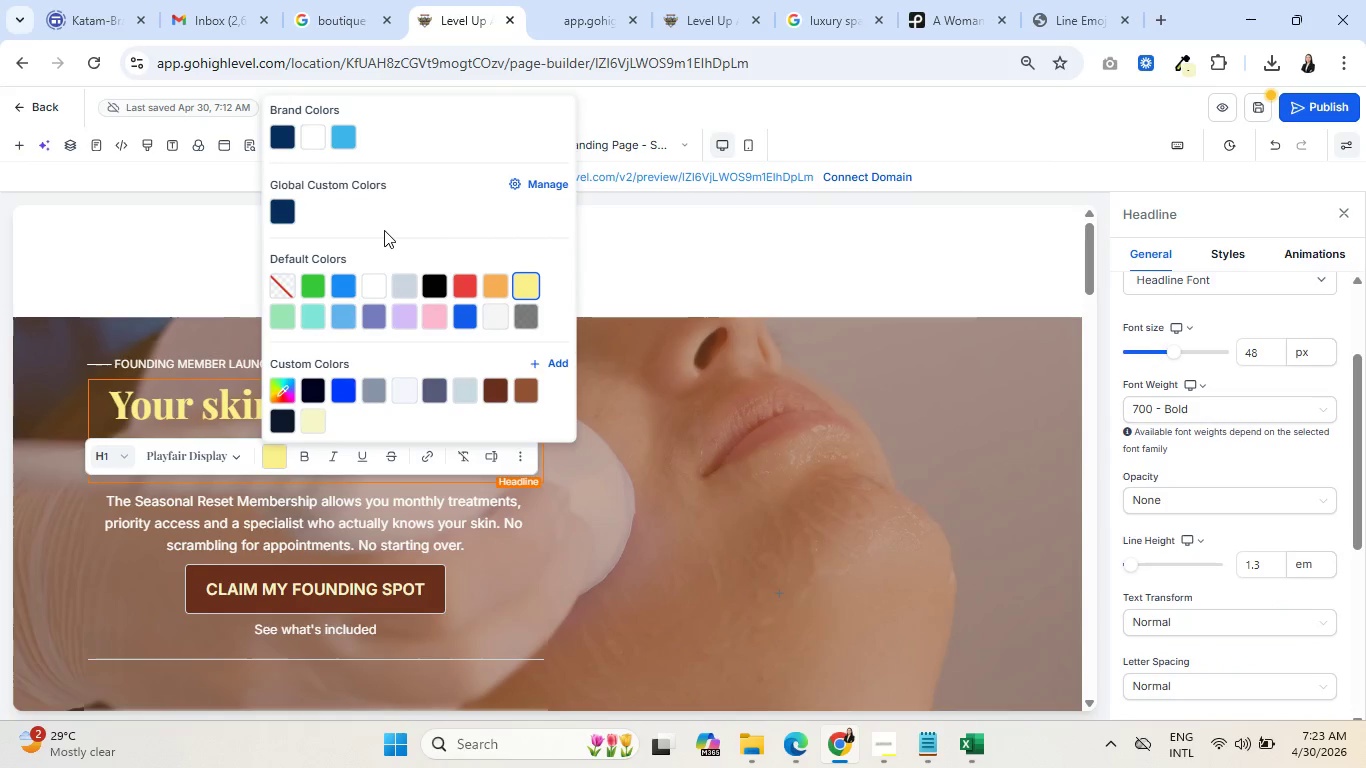 
left_click([376, 277])
 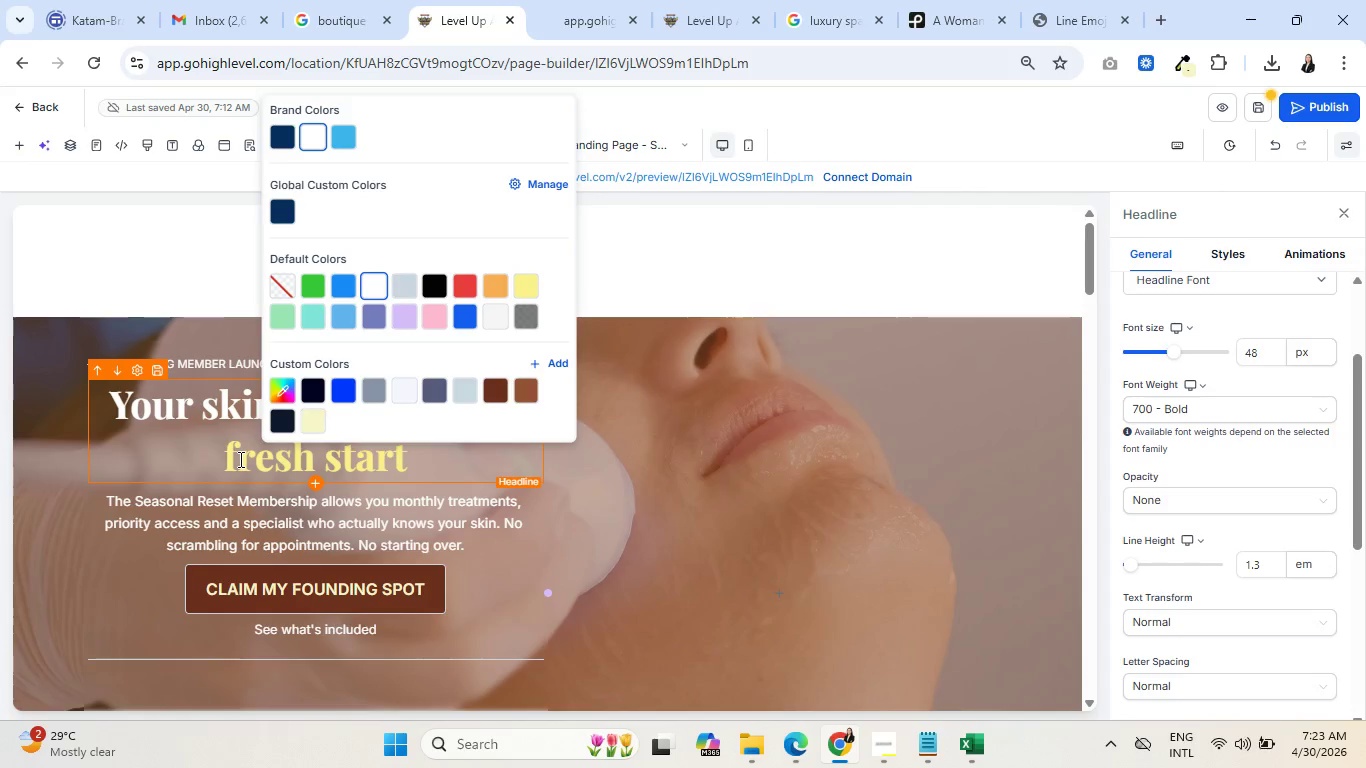 
left_click([239, 459])
 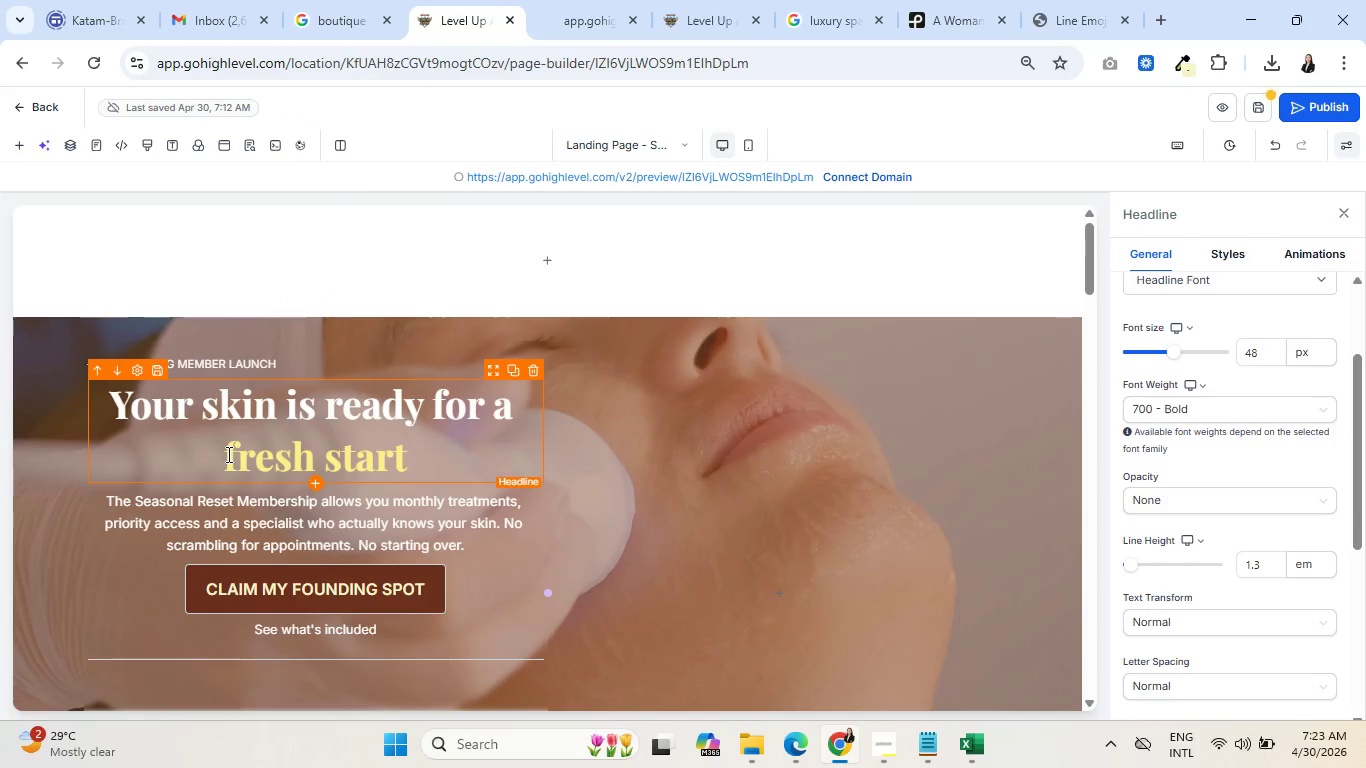 
left_click_drag(start_coordinate=[227, 454], to_coordinate=[406, 454])
 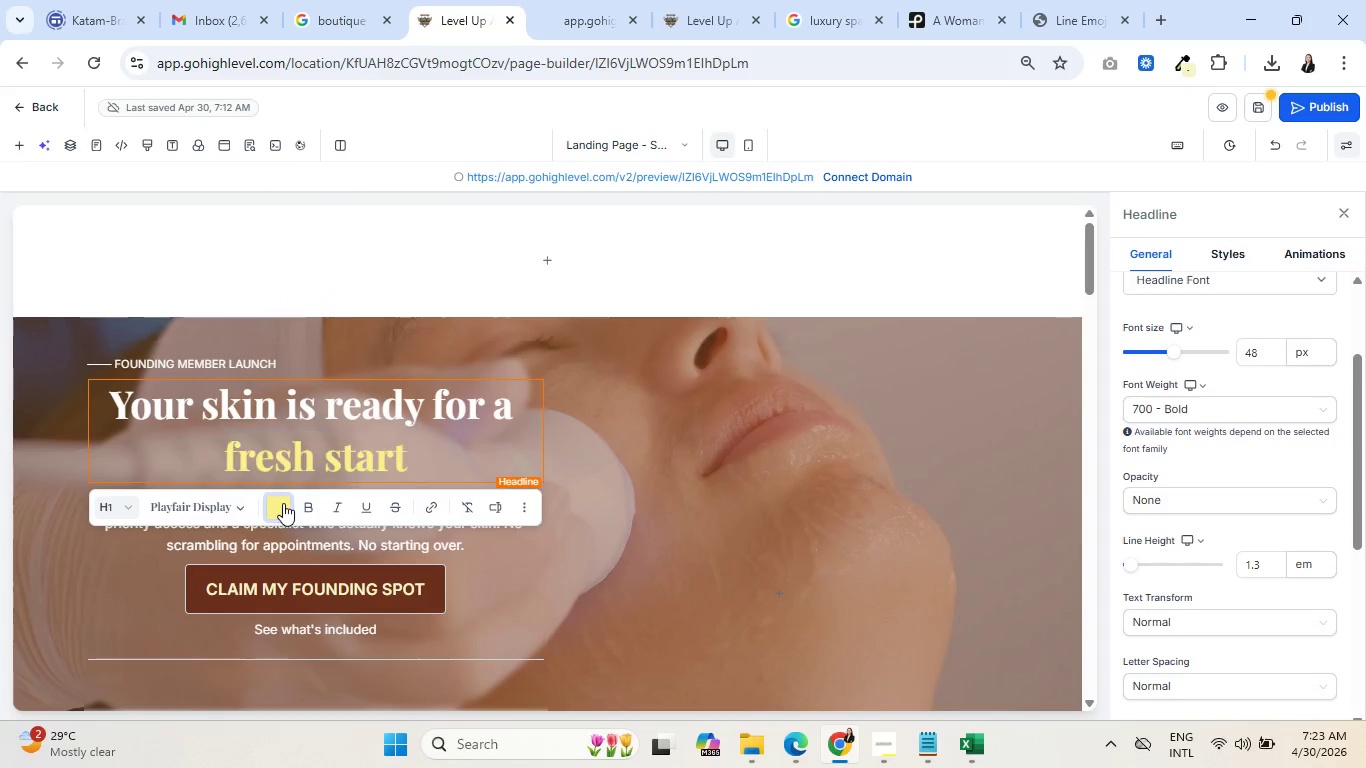 
left_click([283, 503])
 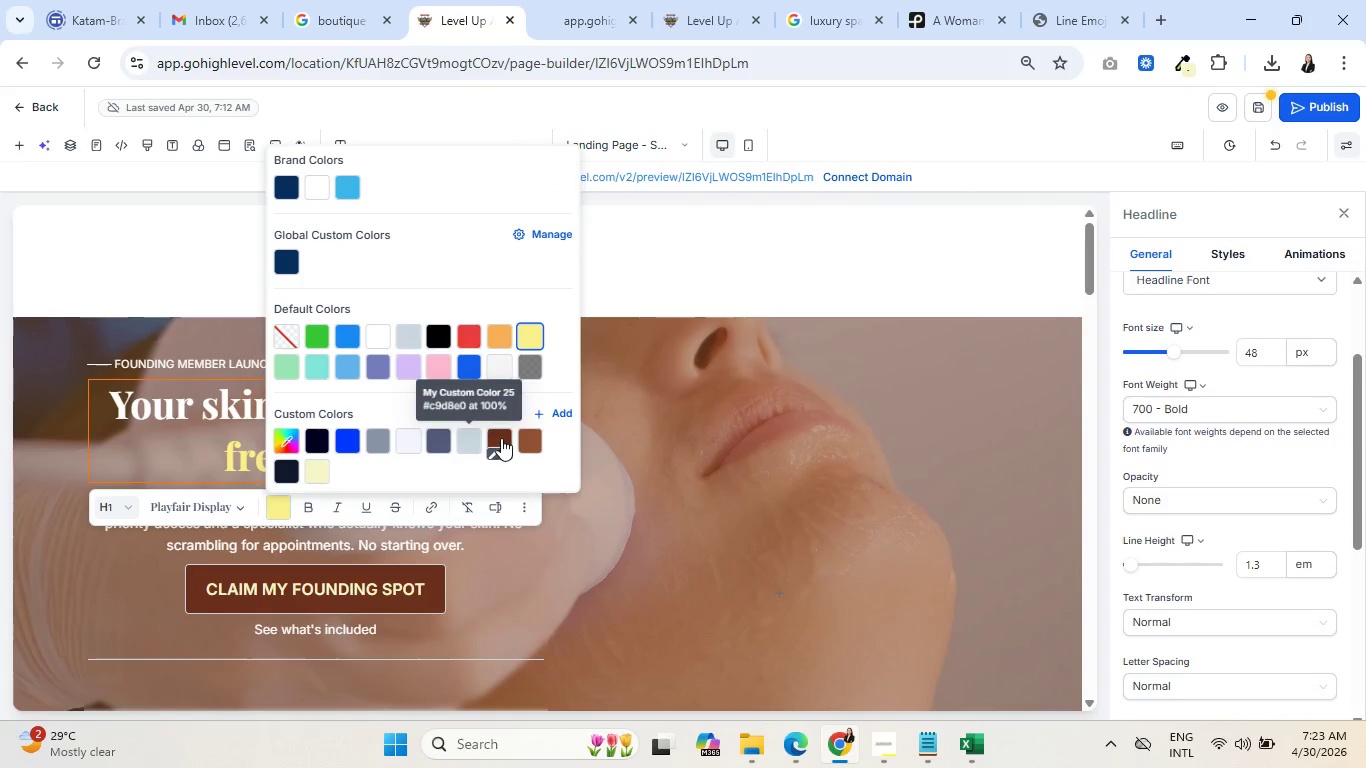 
left_click([501, 438])
 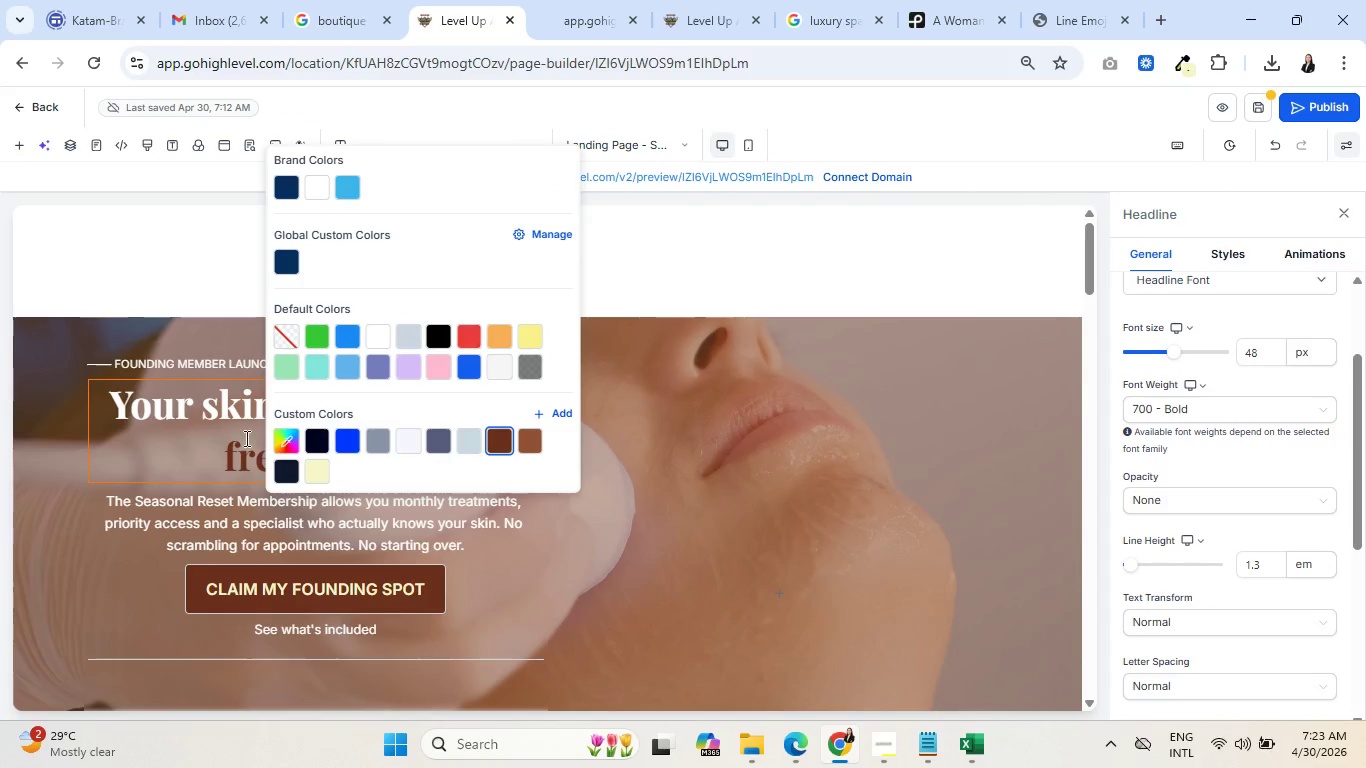 
left_click([134, 453])
 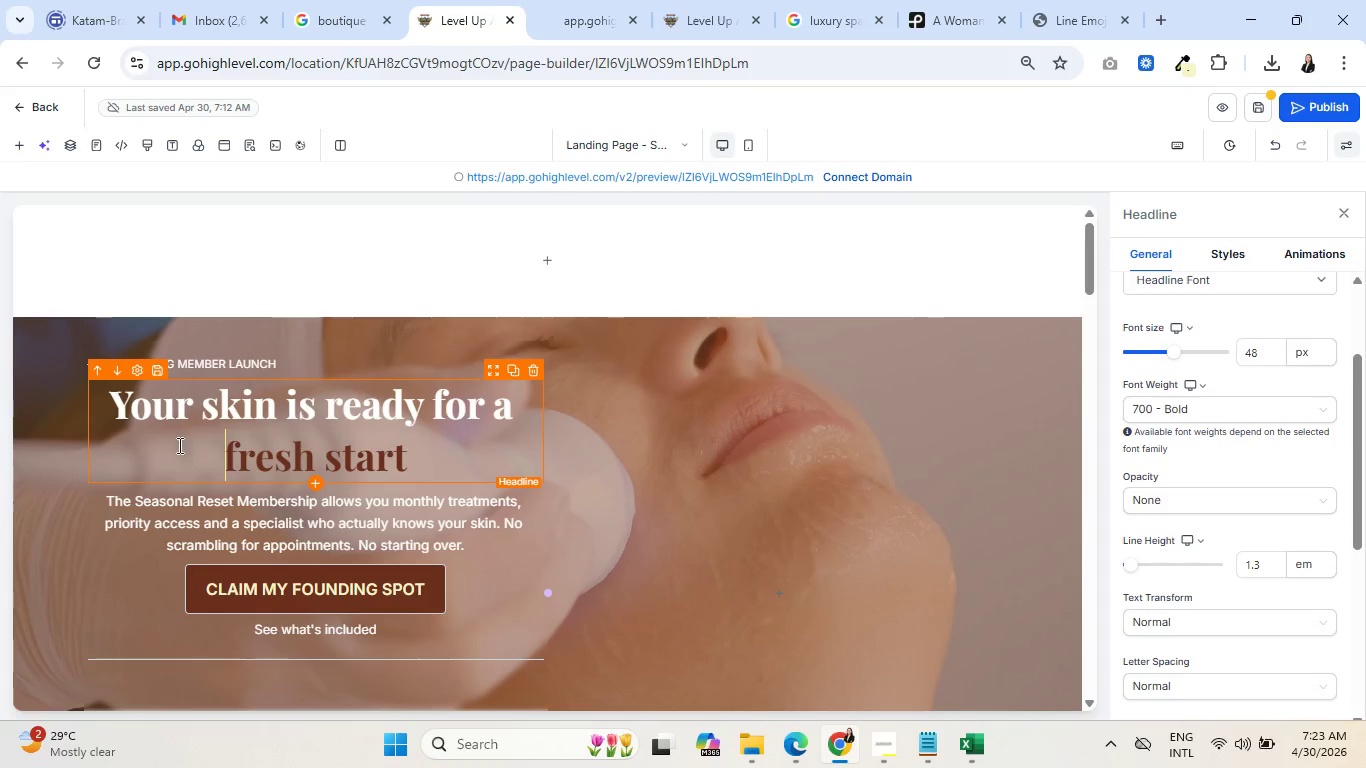 
wait(6.12)
 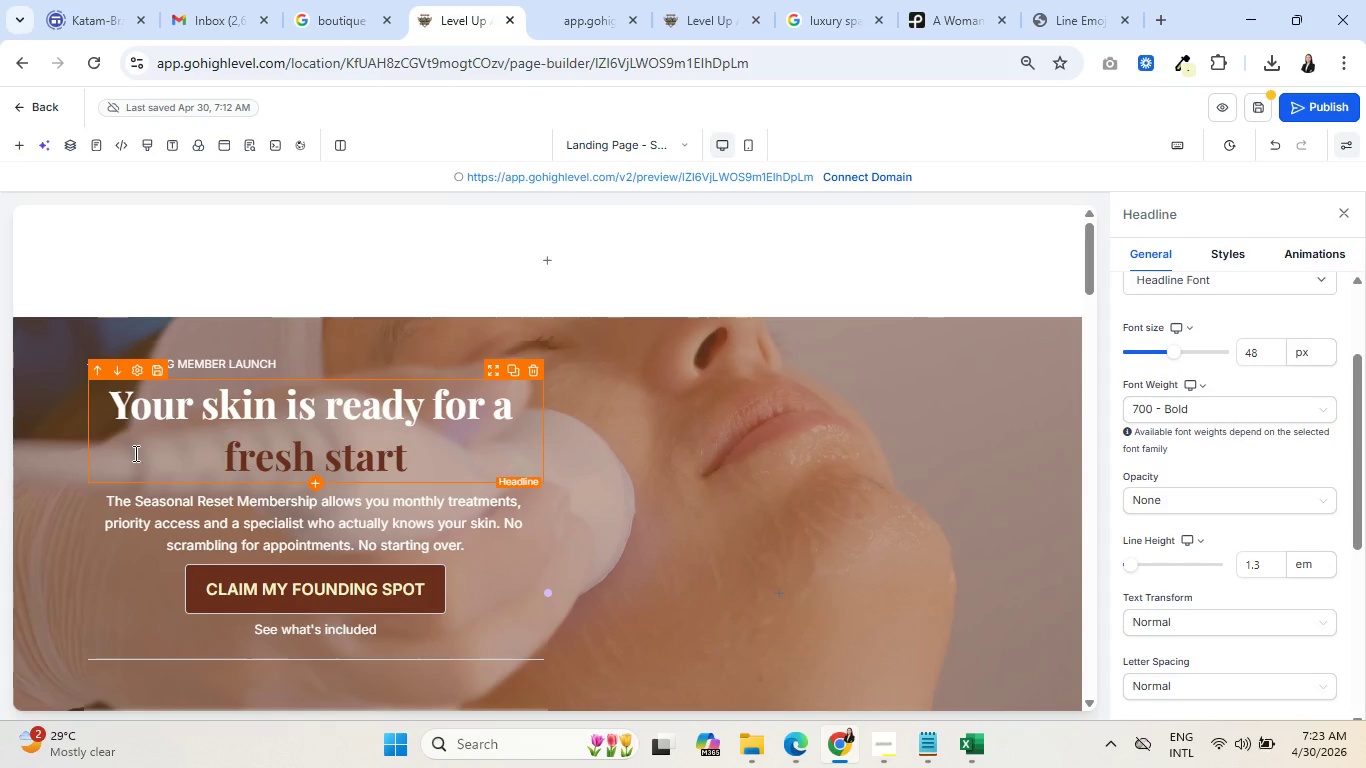 
left_click_drag(start_coordinate=[228, 449], to_coordinate=[407, 441])
 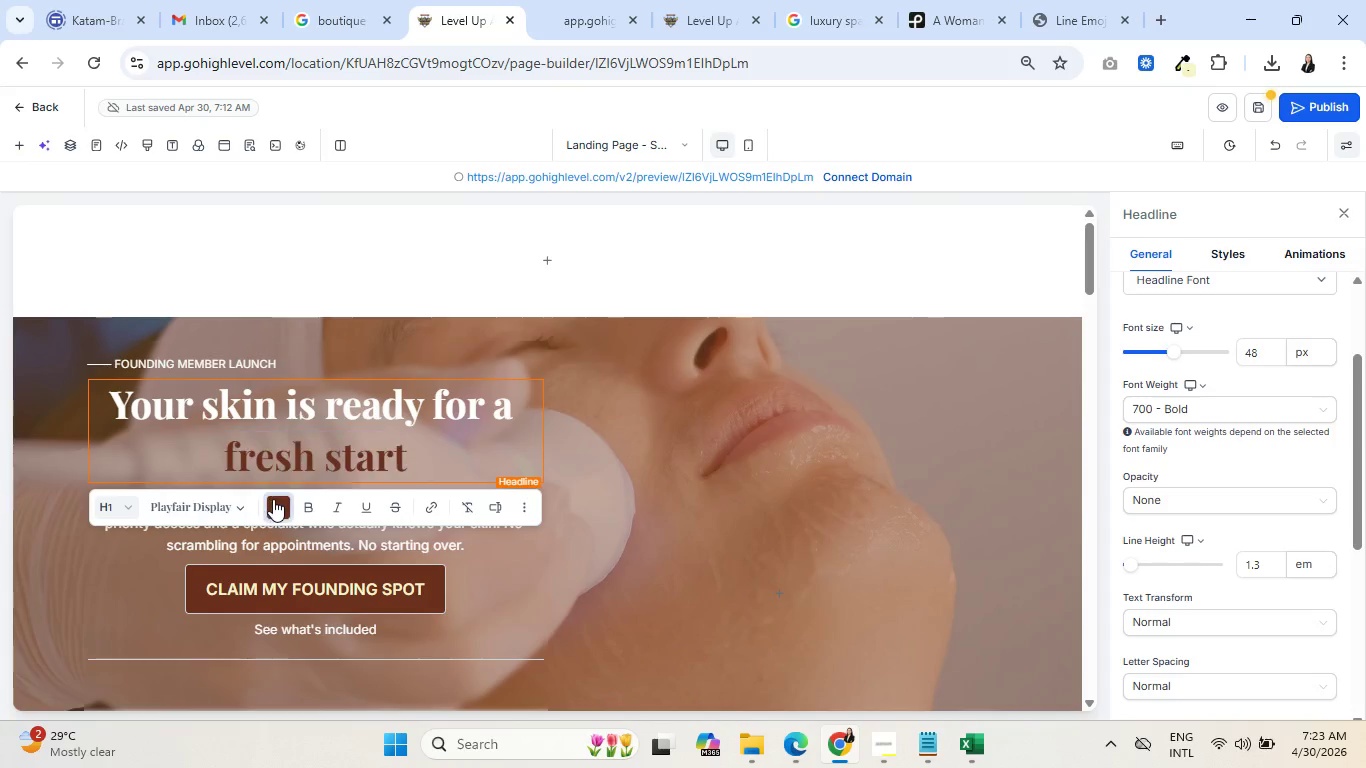 
left_click([273, 499])
 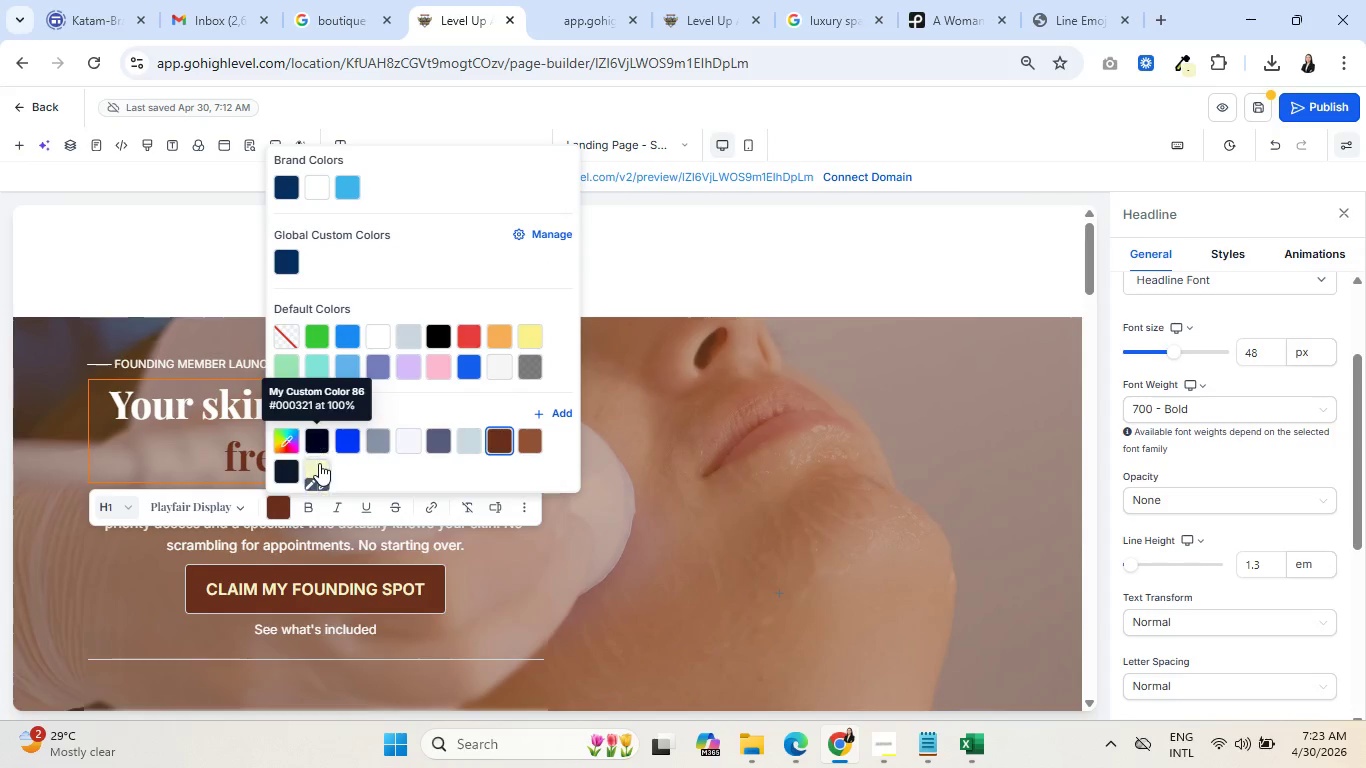 
left_click([319, 464])
 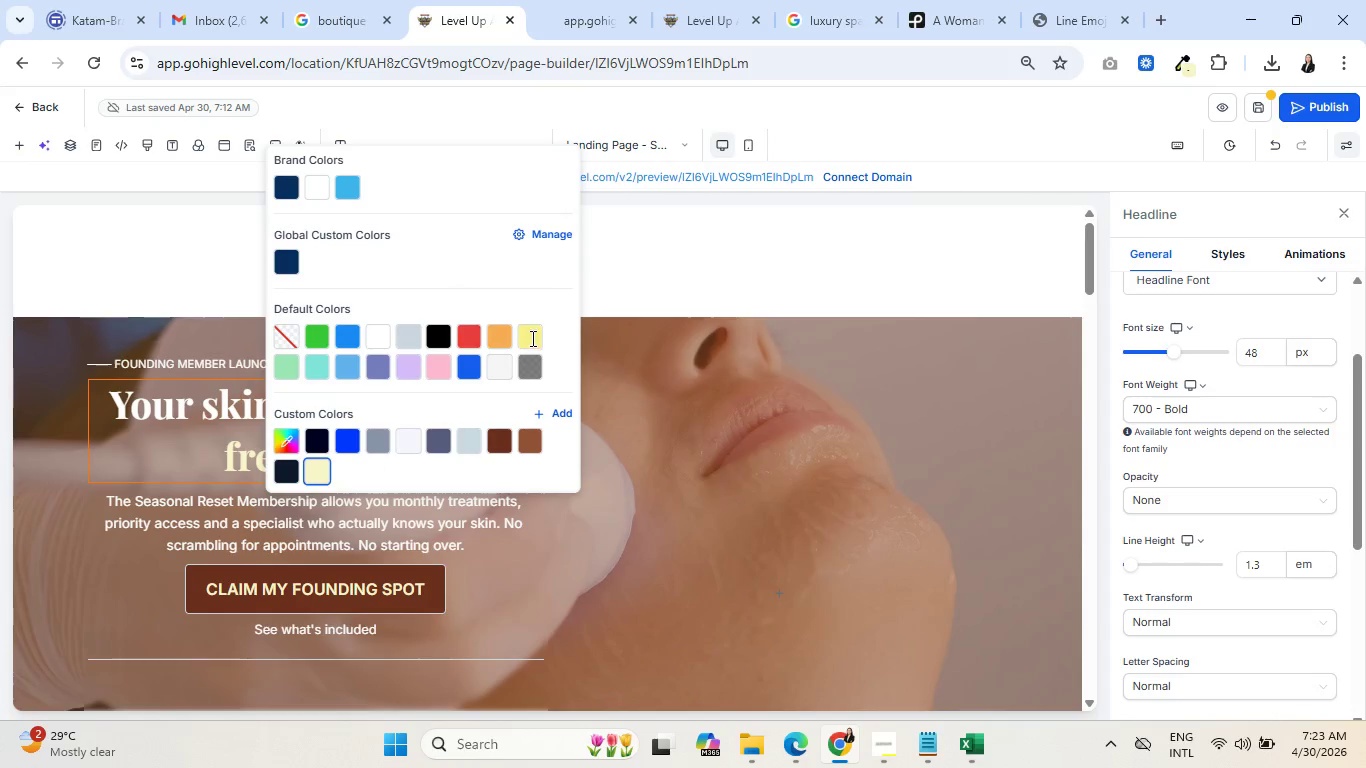 
left_click([531, 338])
 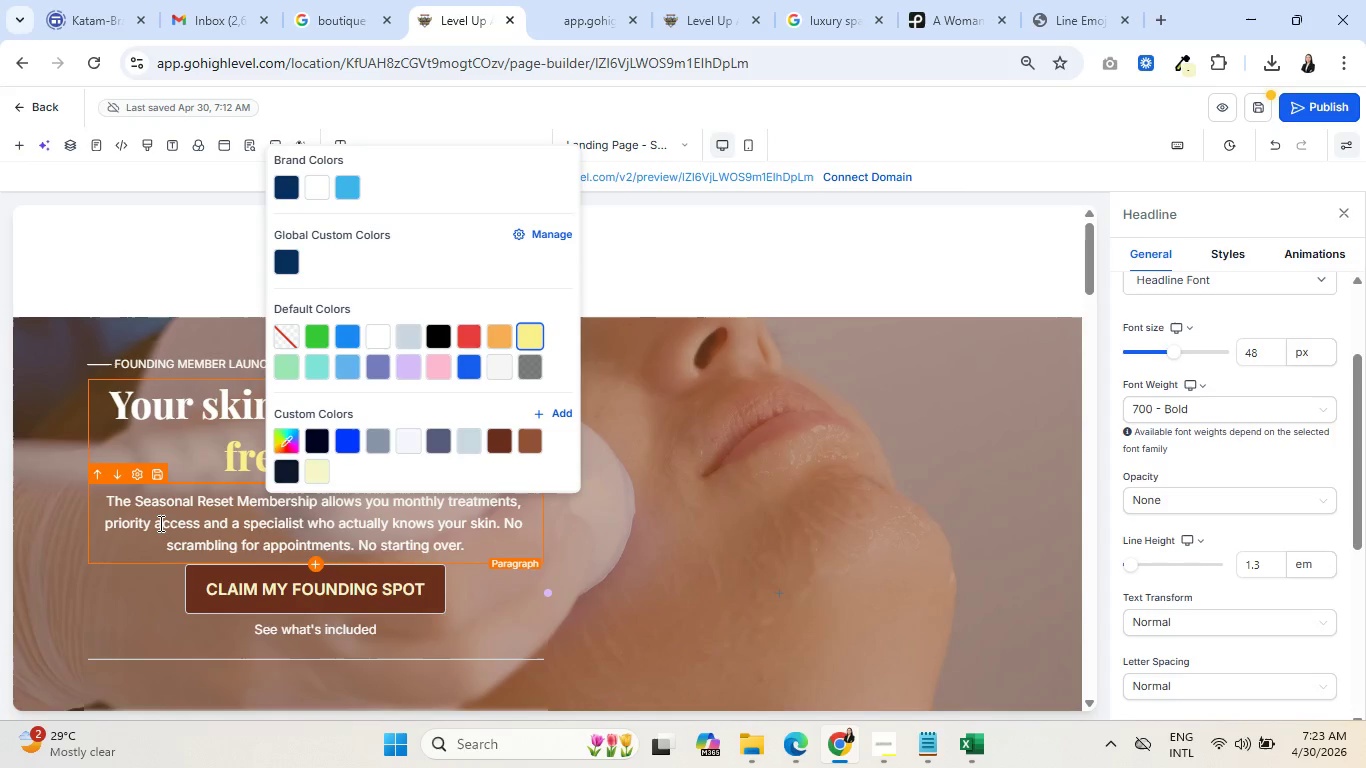 
left_click([159, 523])
 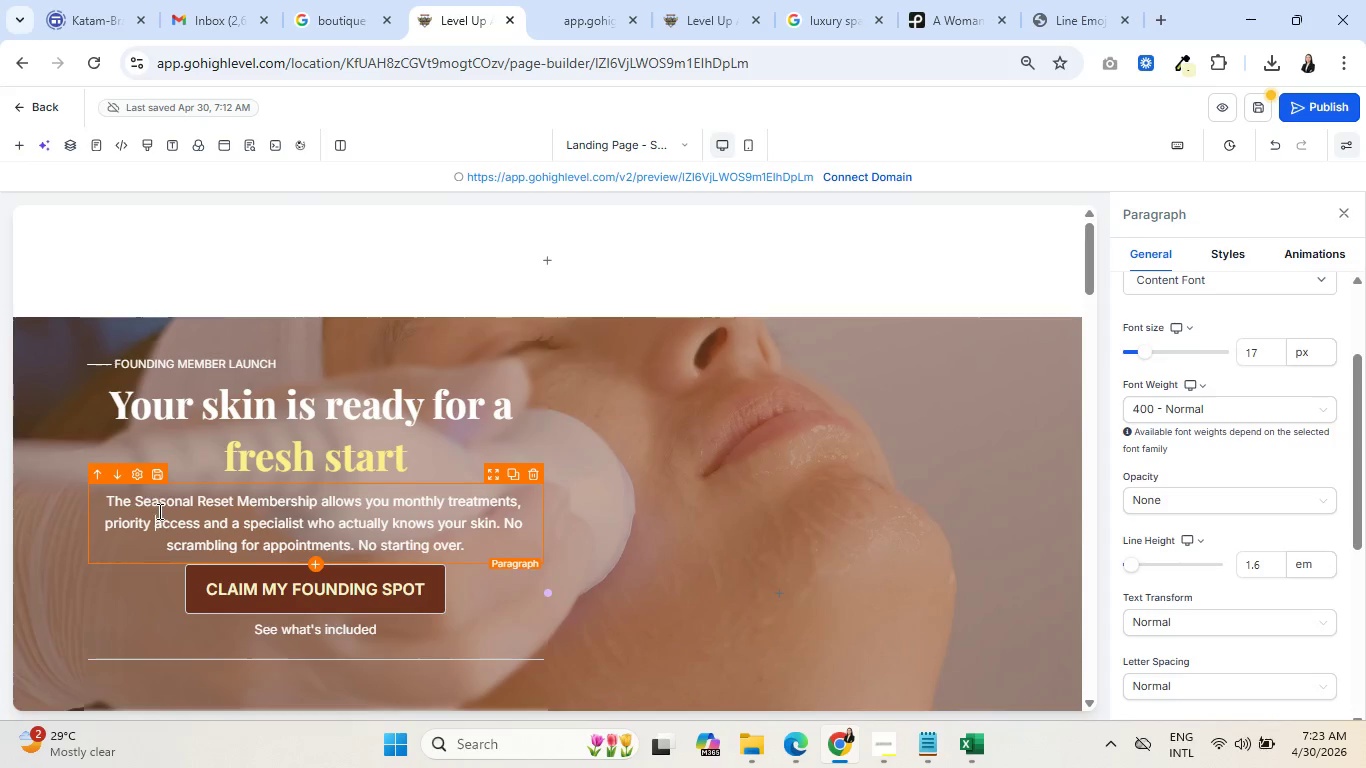 
wait(10.59)
 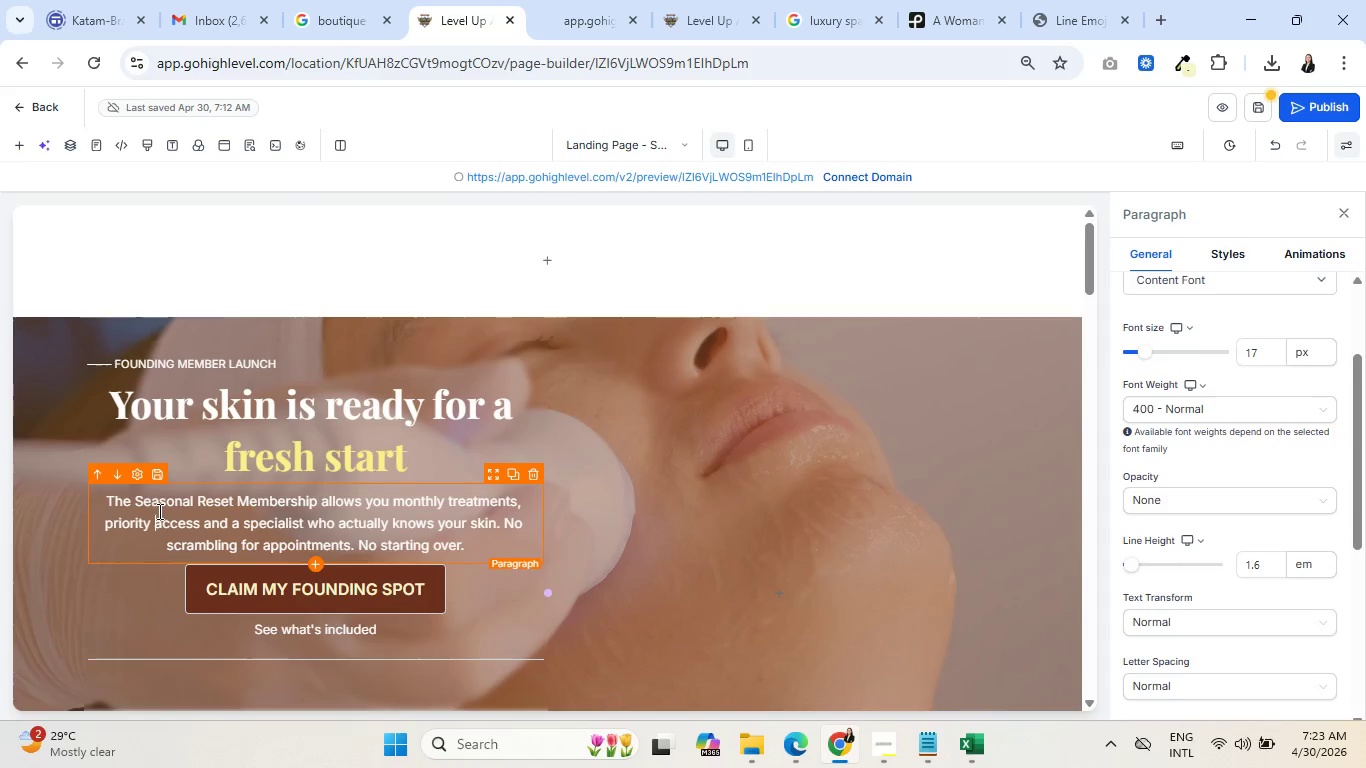 
scroll: coordinate [39, 494], scroll_direction: down, amount: 12.0
 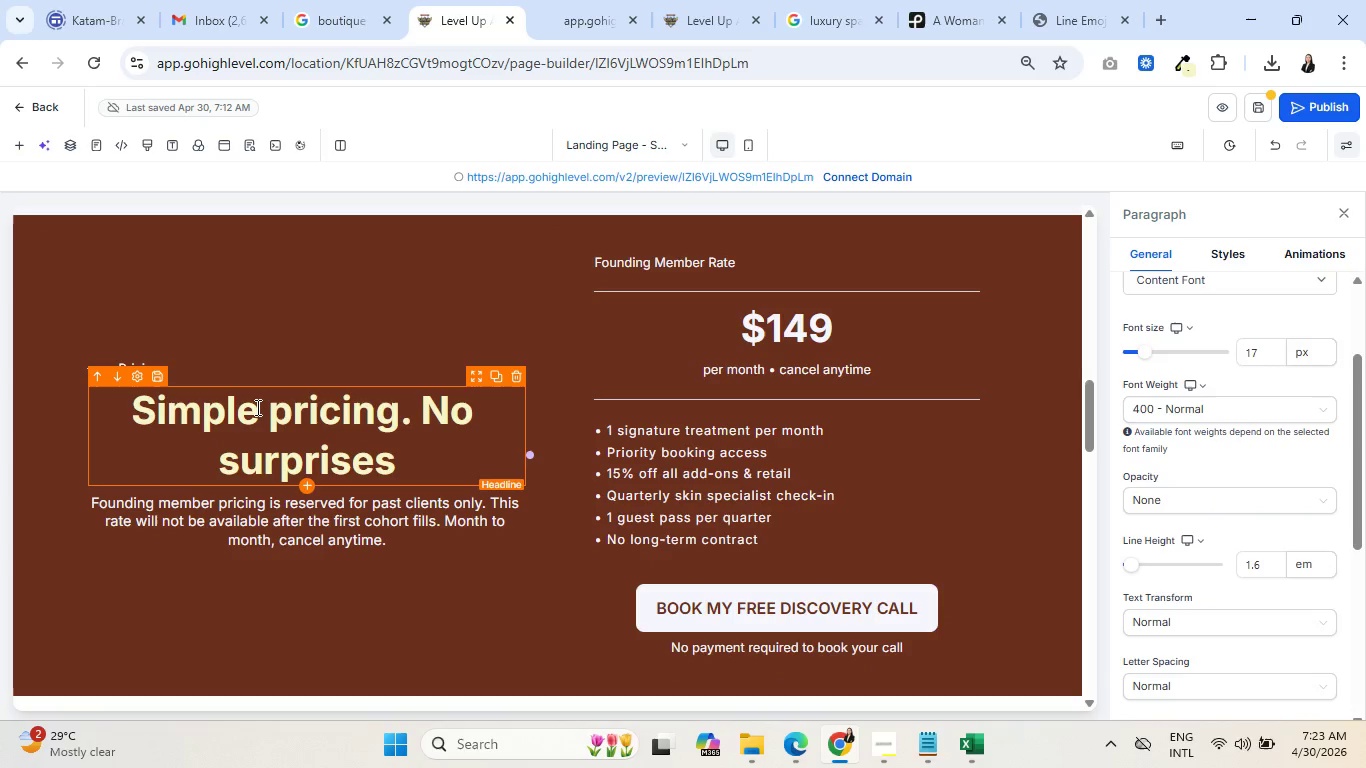 
double_click([257, 406])
 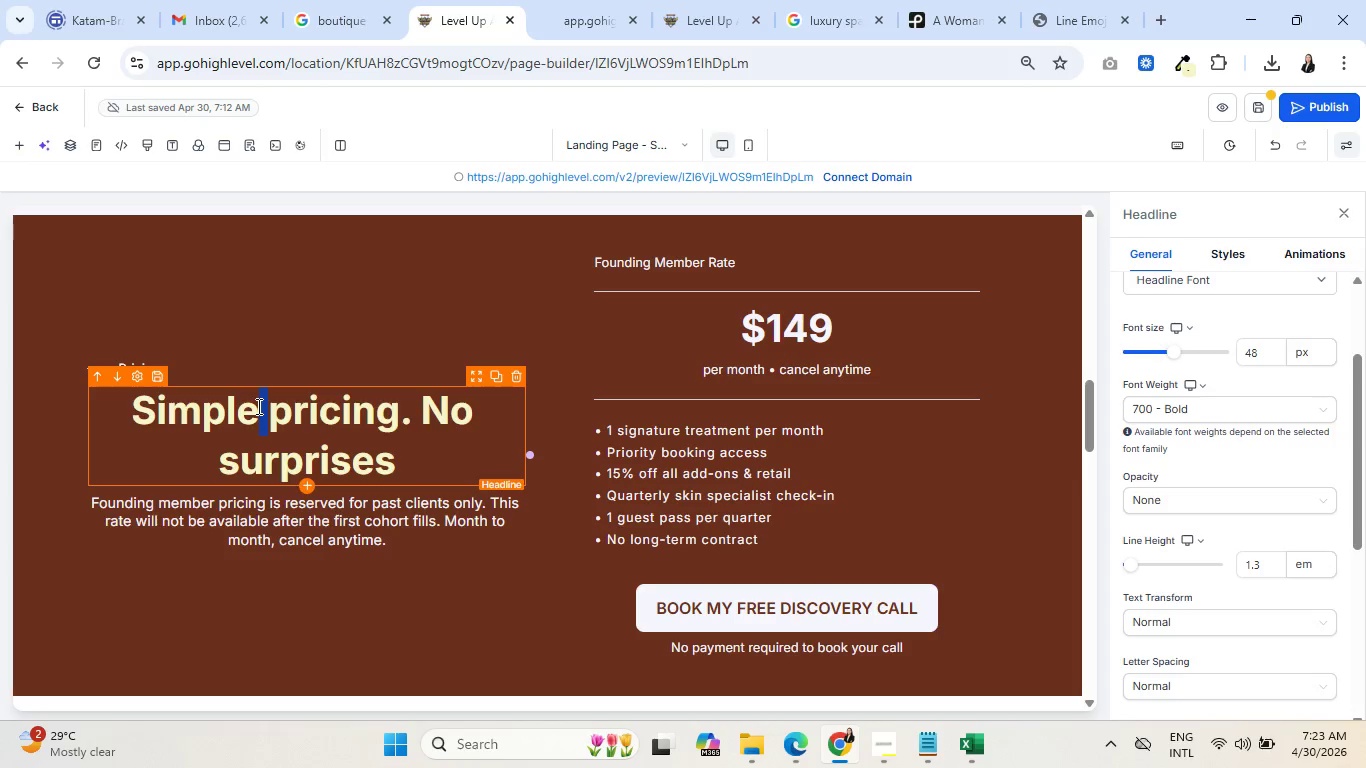 
triple_click([257, 406])
 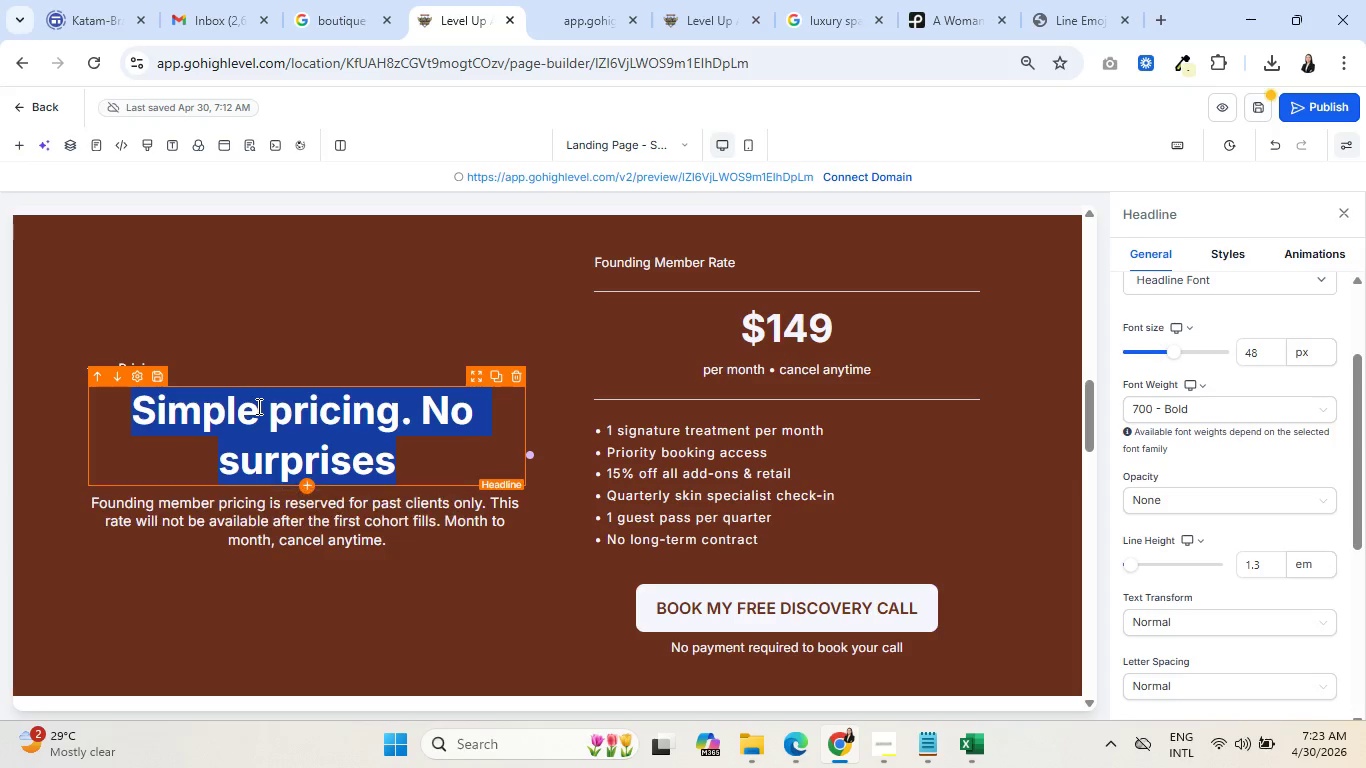 
triple_click([257, 406])
 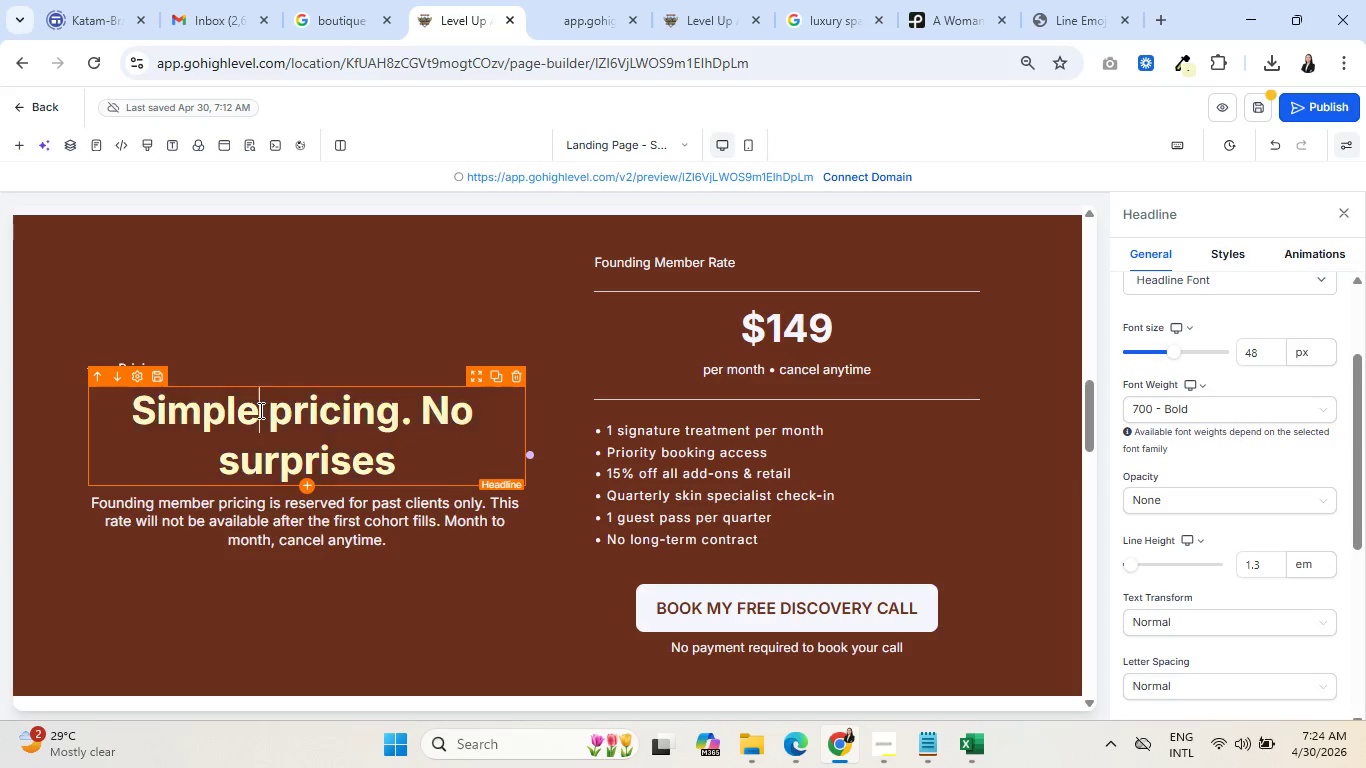 
double_click([259, 410])
 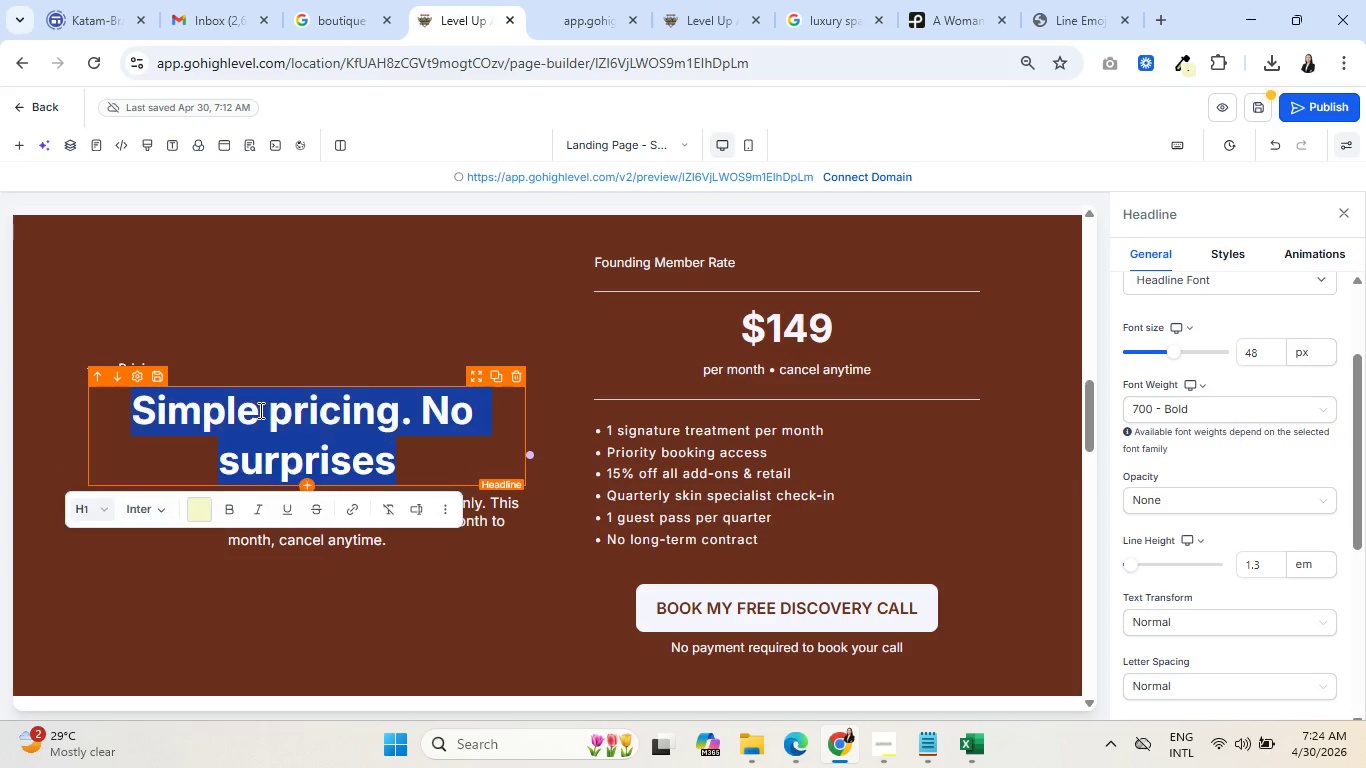 
triple_click([259, 410])
 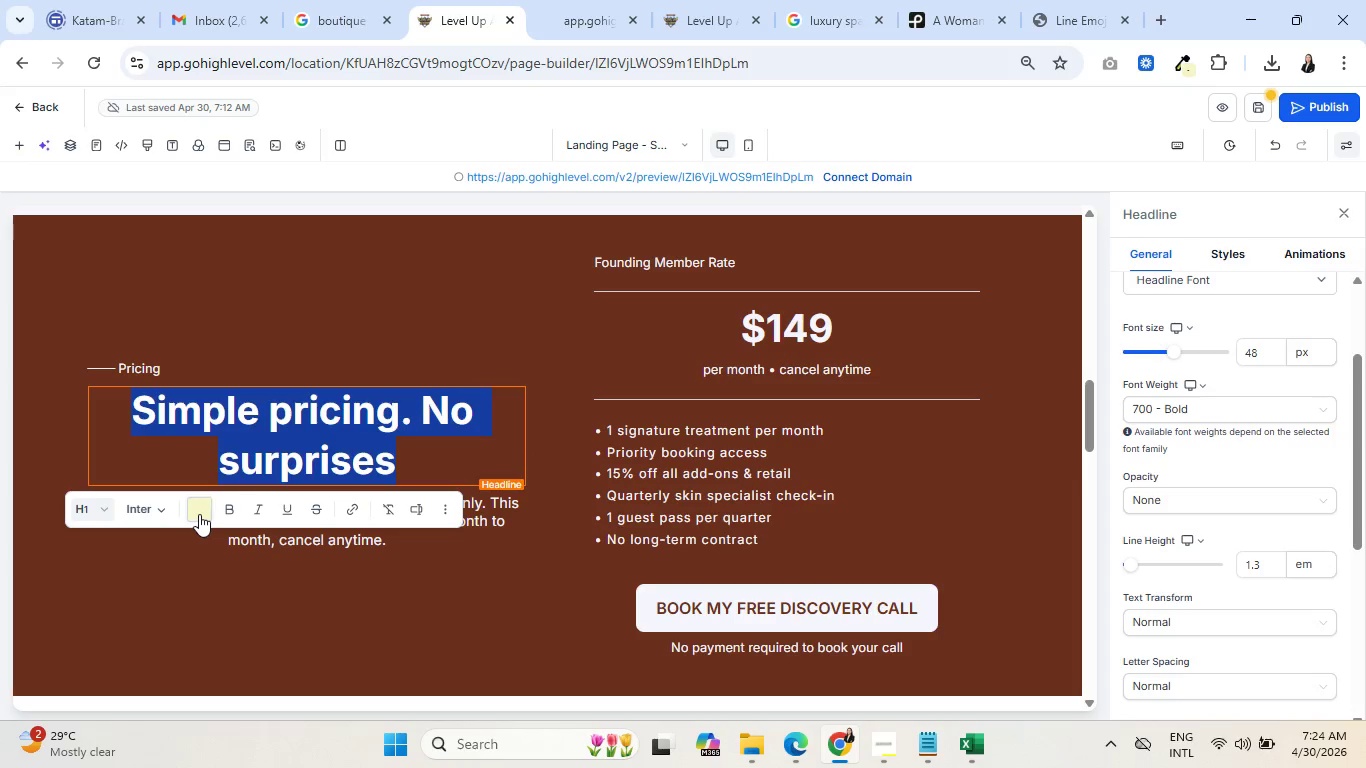 
left_click([199, 514])
 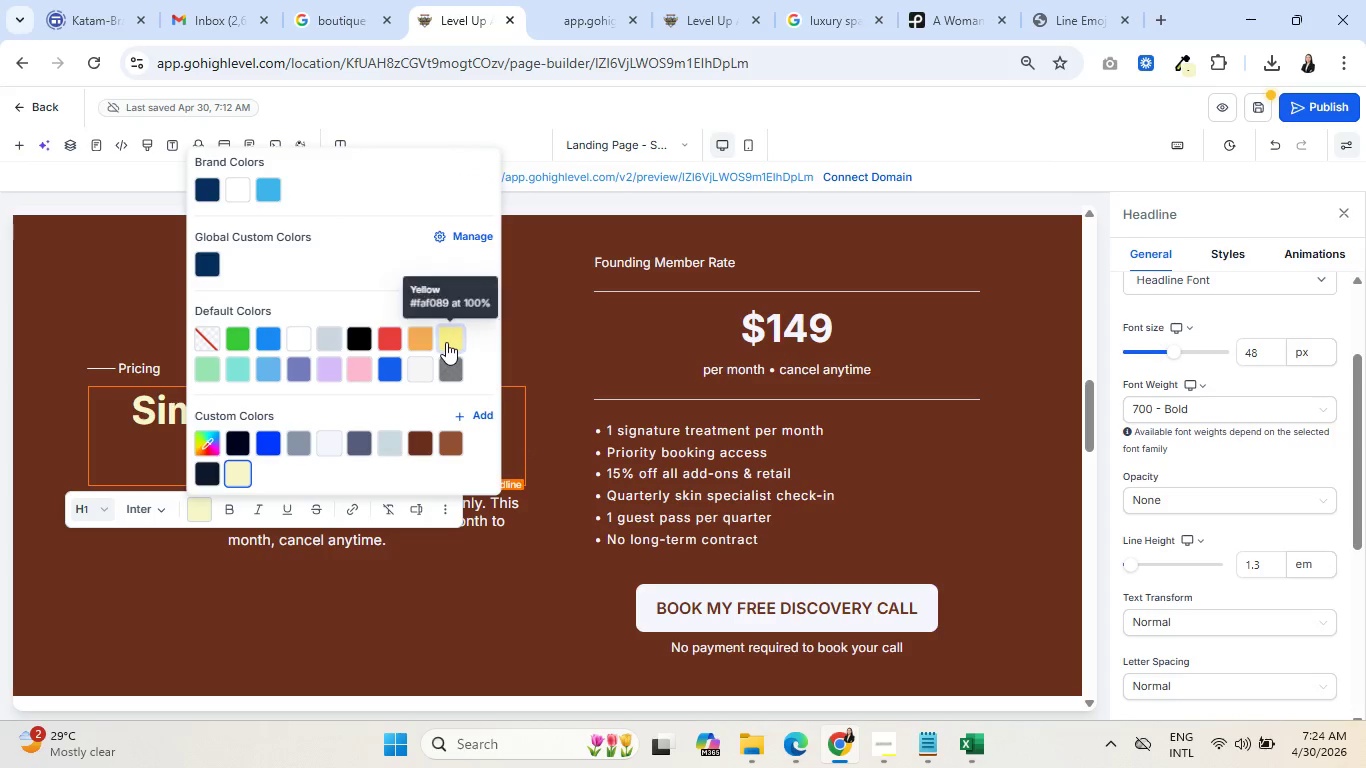 
left_click([446, 342])
 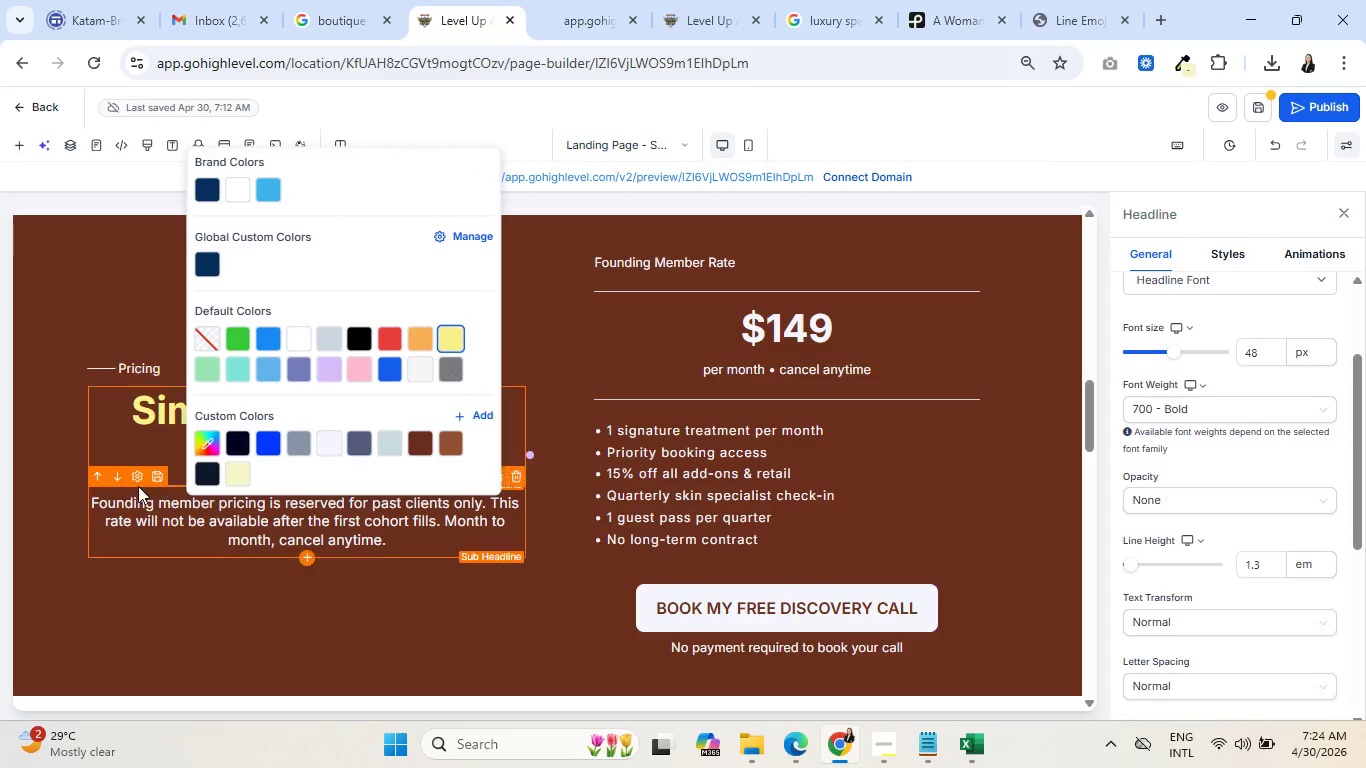 
left_click([138, 486])
 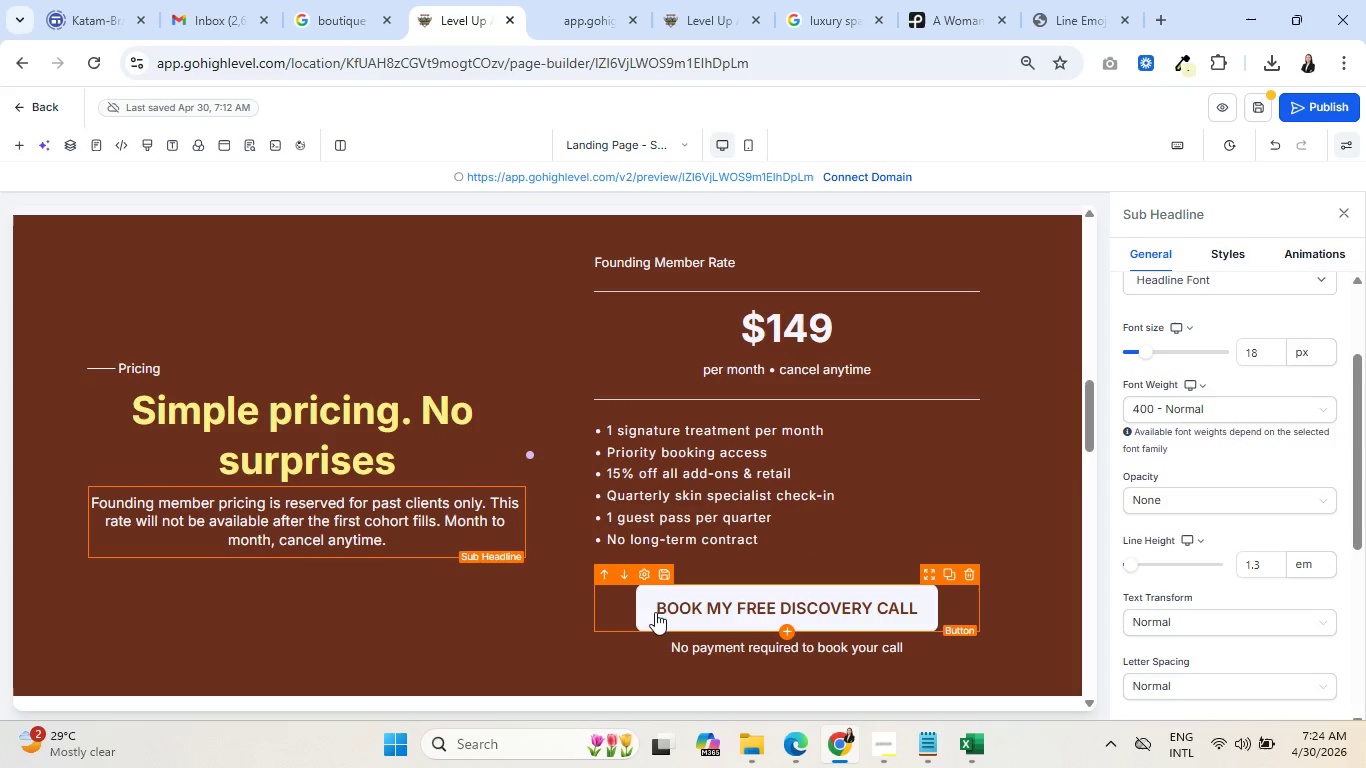 
left_click([652, 618])
 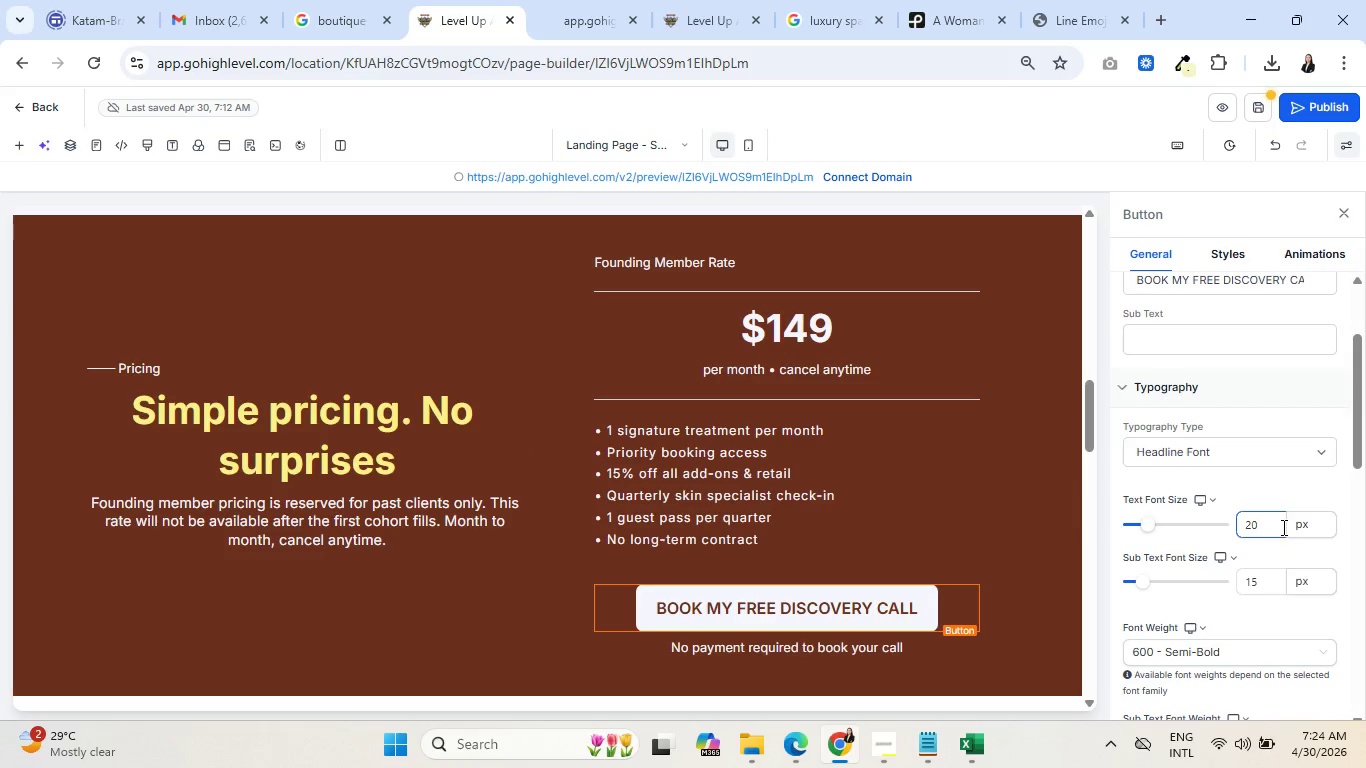 
scroll: coordinate [1276, 518], scroll_direction: down, amount: 8.0
 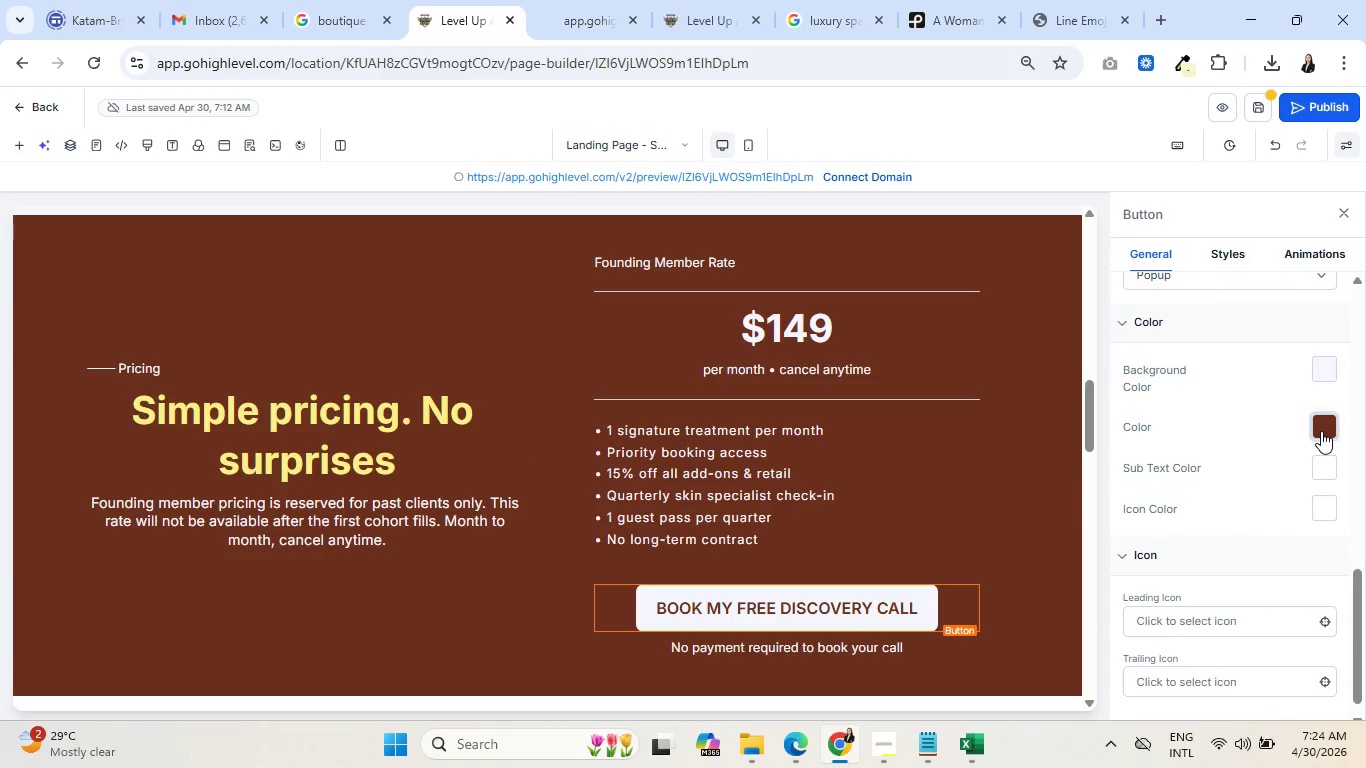 
left_click([1321, 431])
 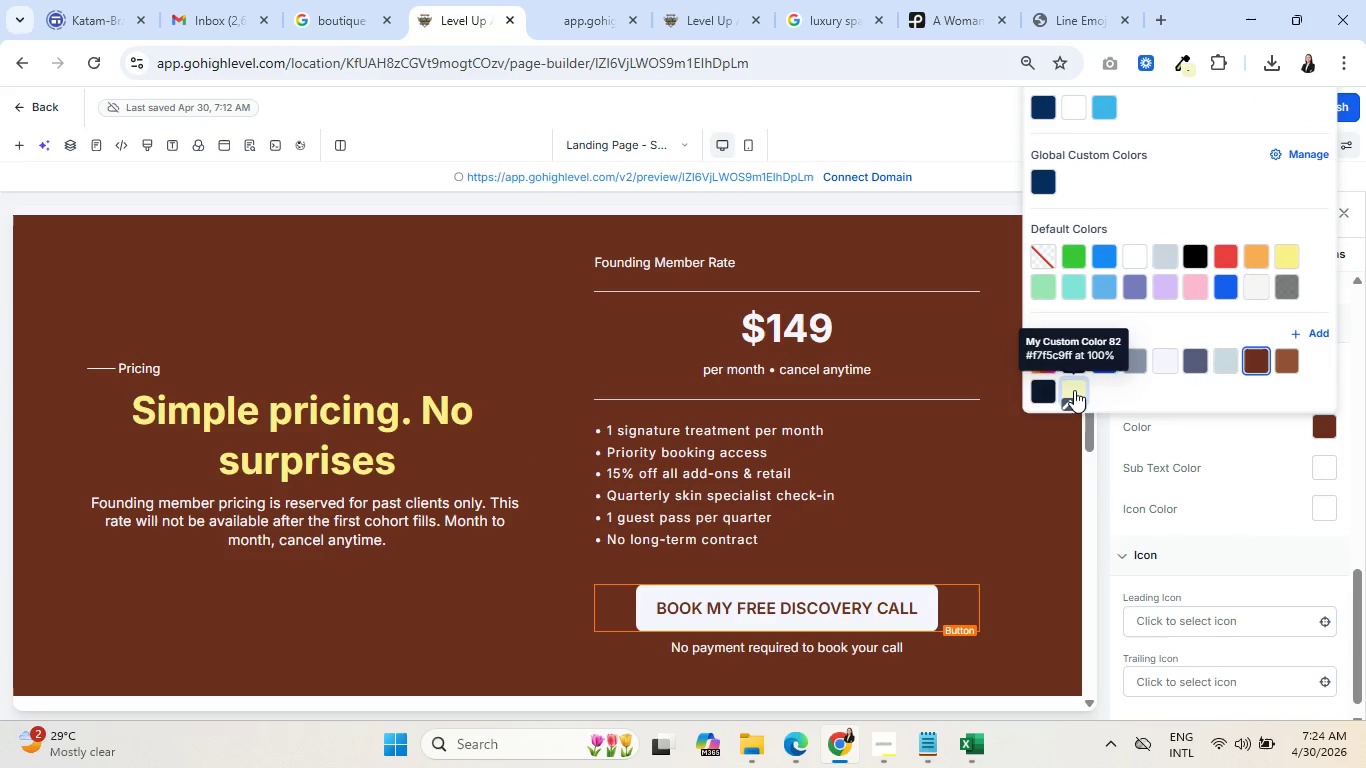 
left_click([1074, 390])
 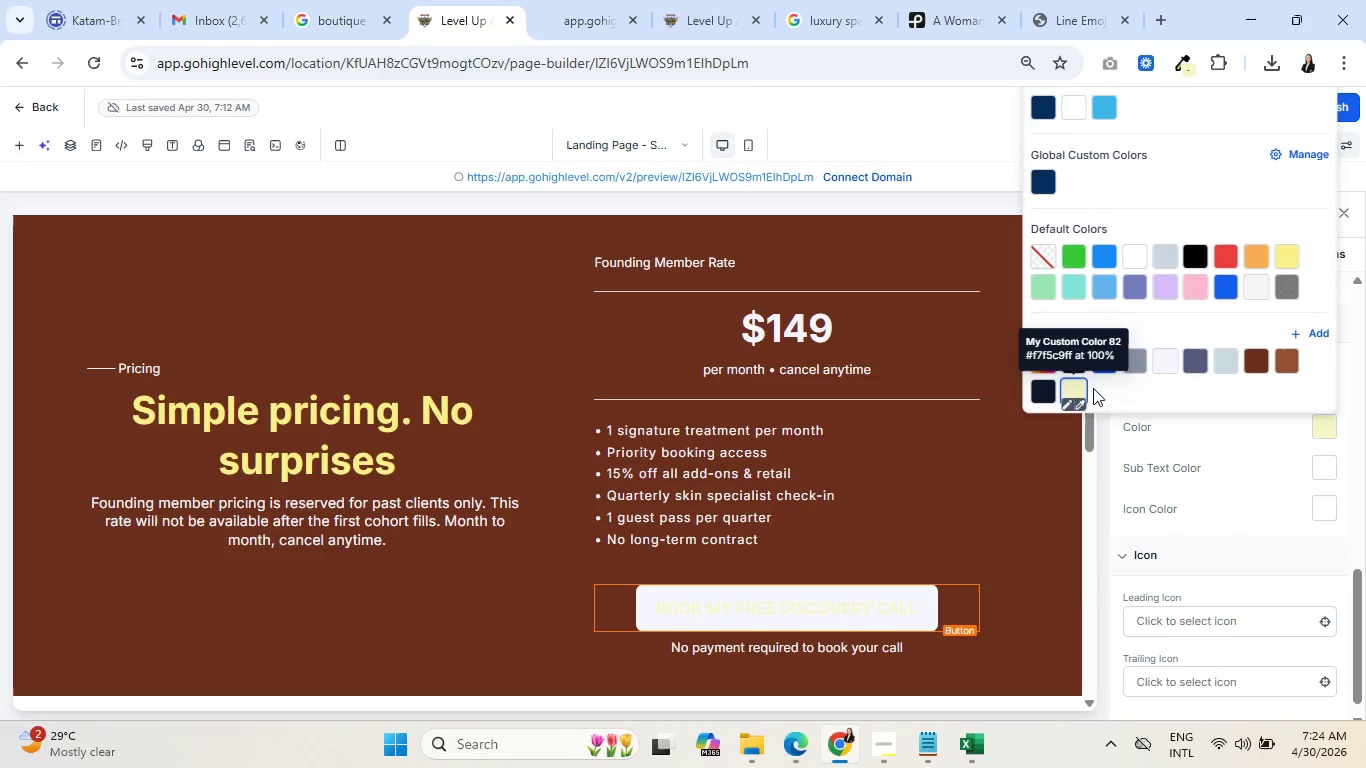 
mouse_move([1215, 372])
 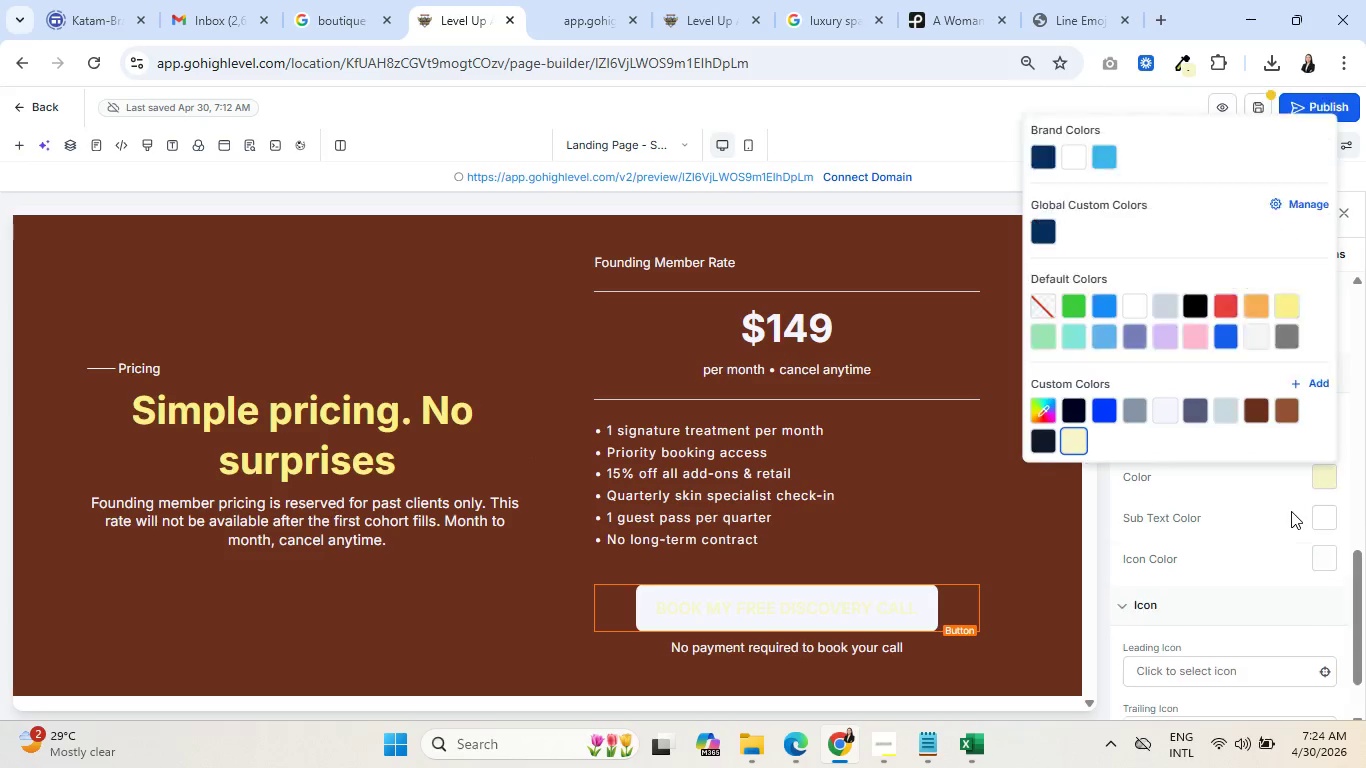 
scroll: coordinate [1291, 511], scroll_direction: up, amount: 1.0
 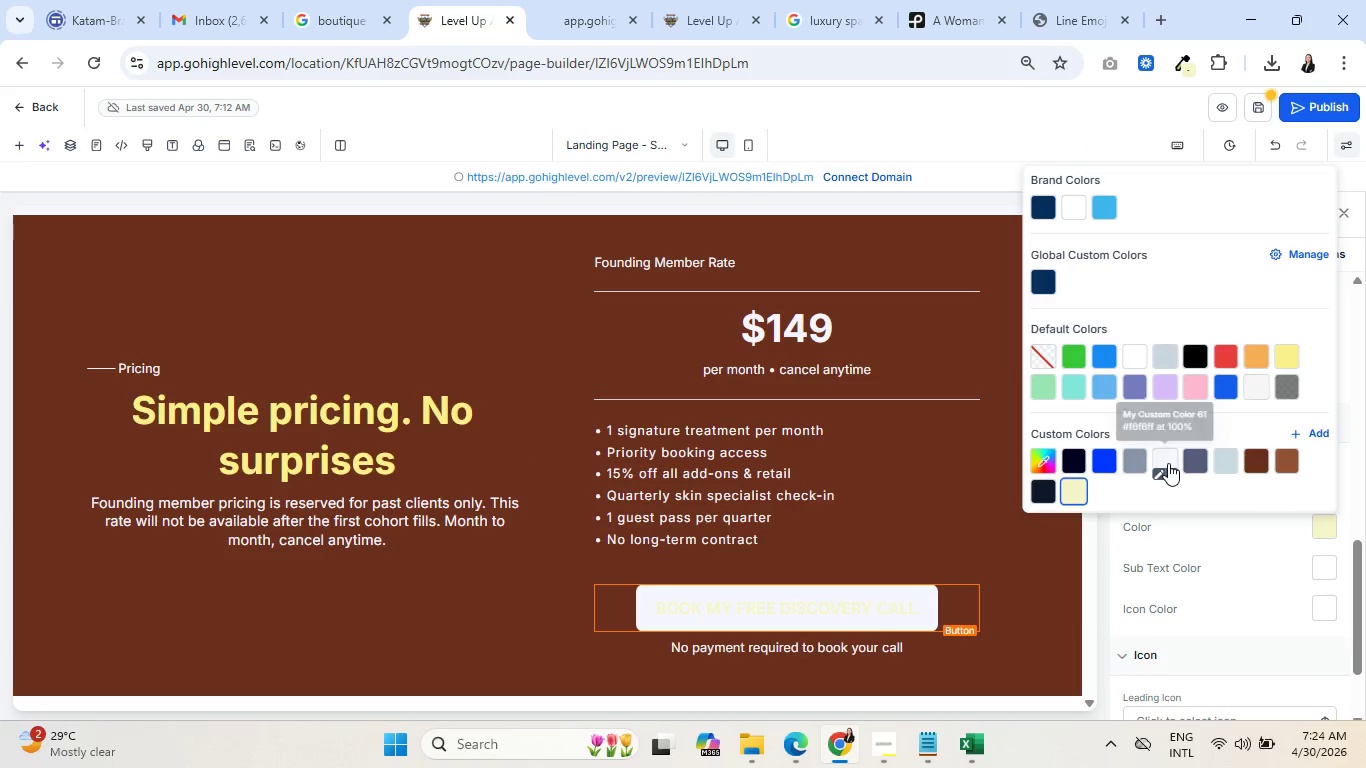 
left_click([1168, 463])
 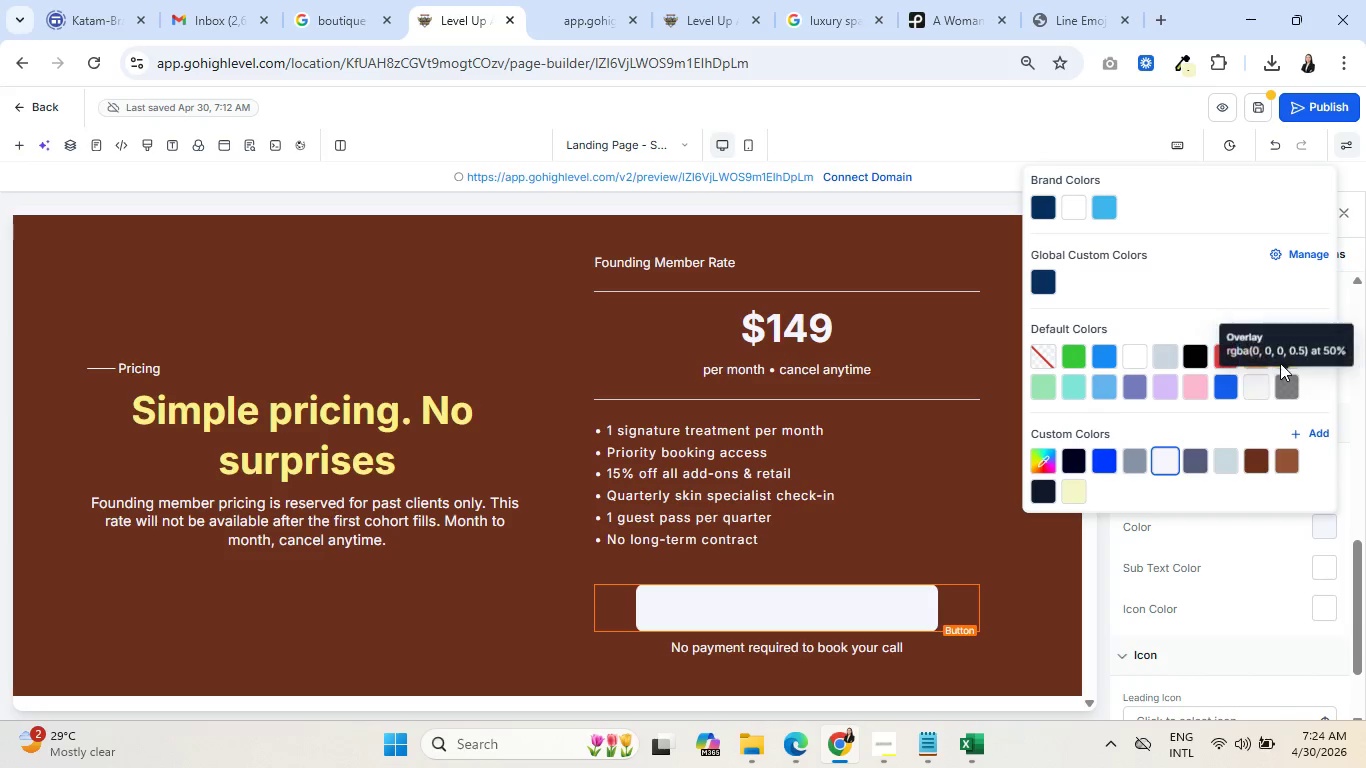 
left_click([1249, 582])
 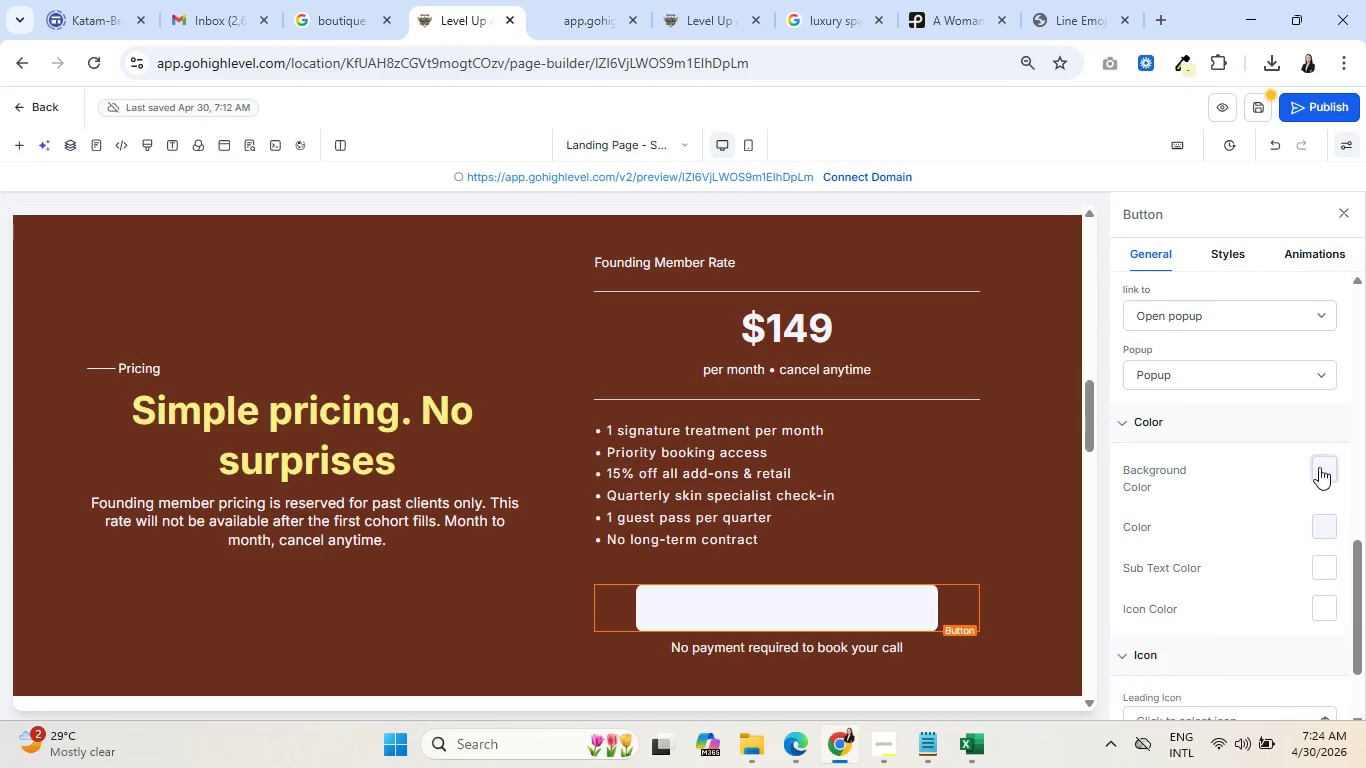 
left_click([1319, 467])
 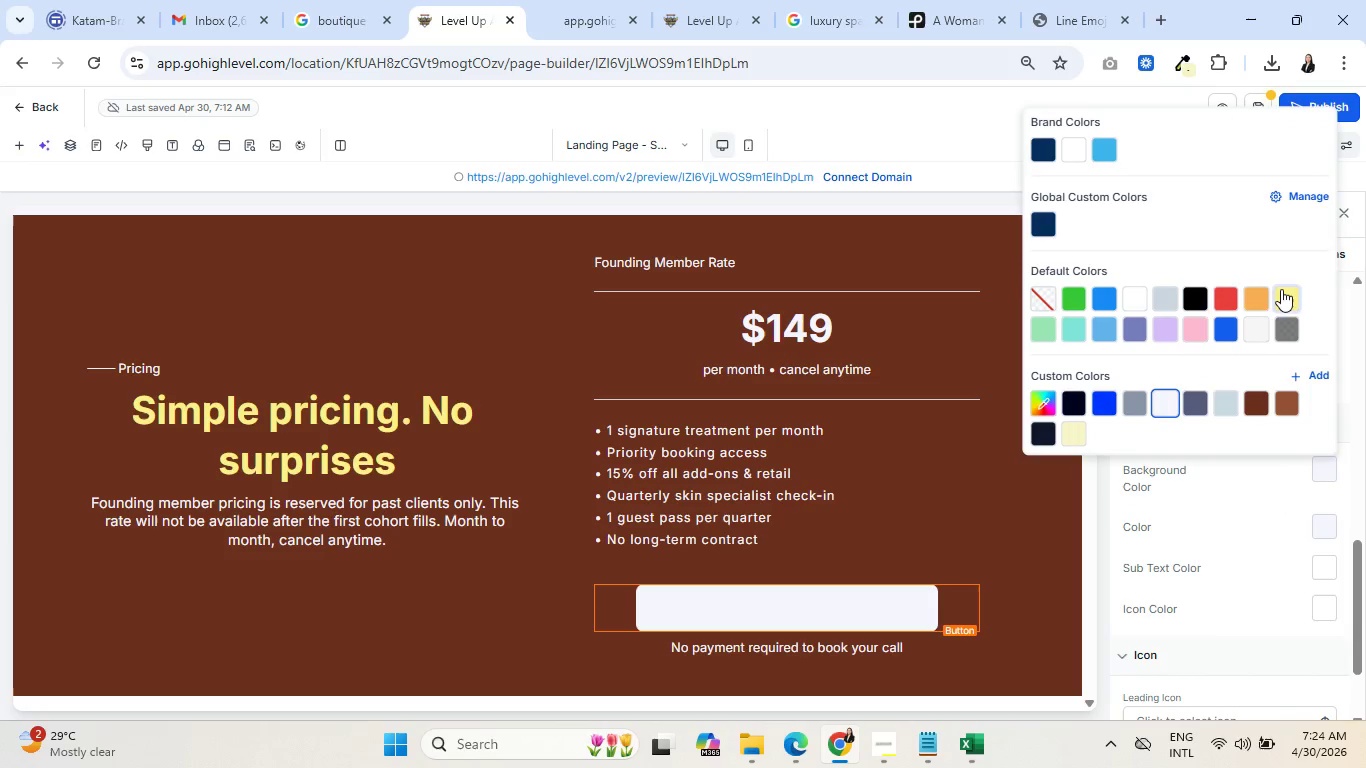 
left_click([1286, 291])
 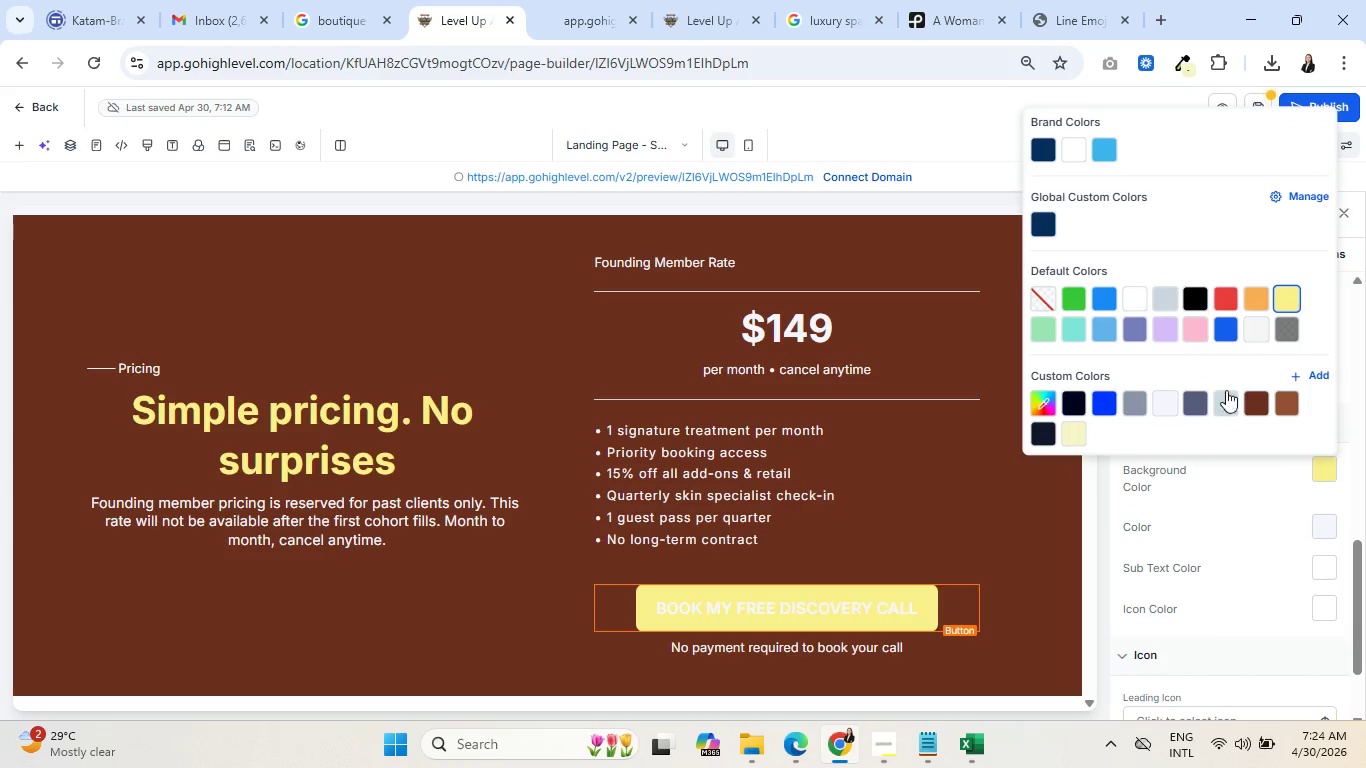 
left_click([1321, 531])
 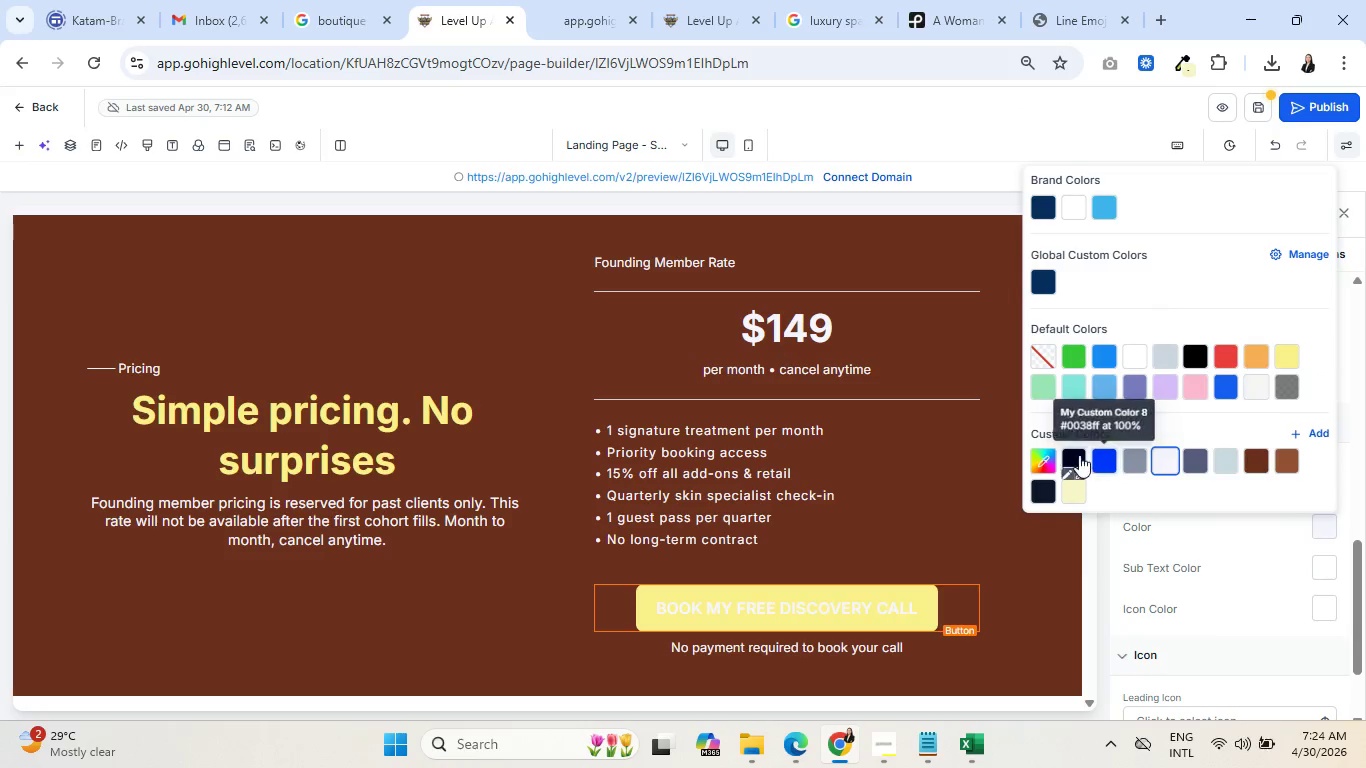 
left_click([1078, 454])
 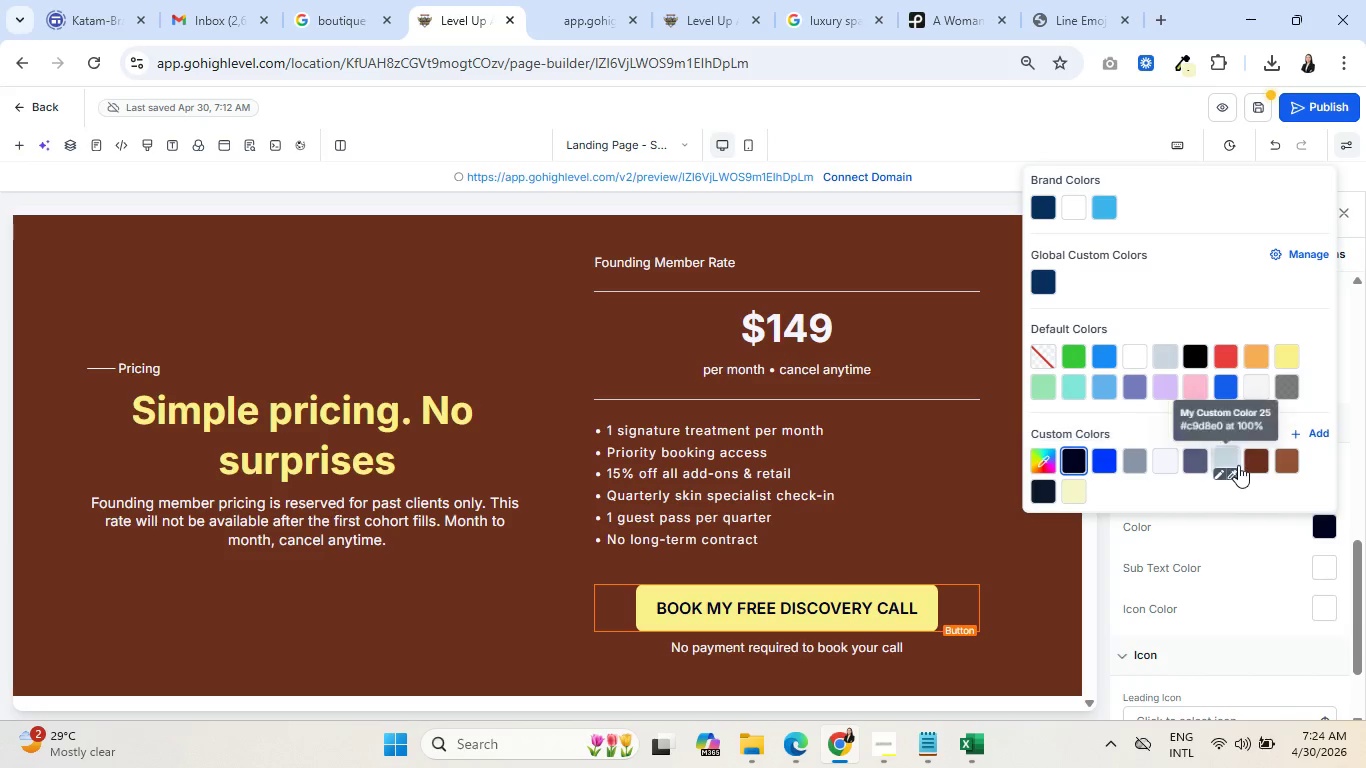 
left_click([1260, 456])
 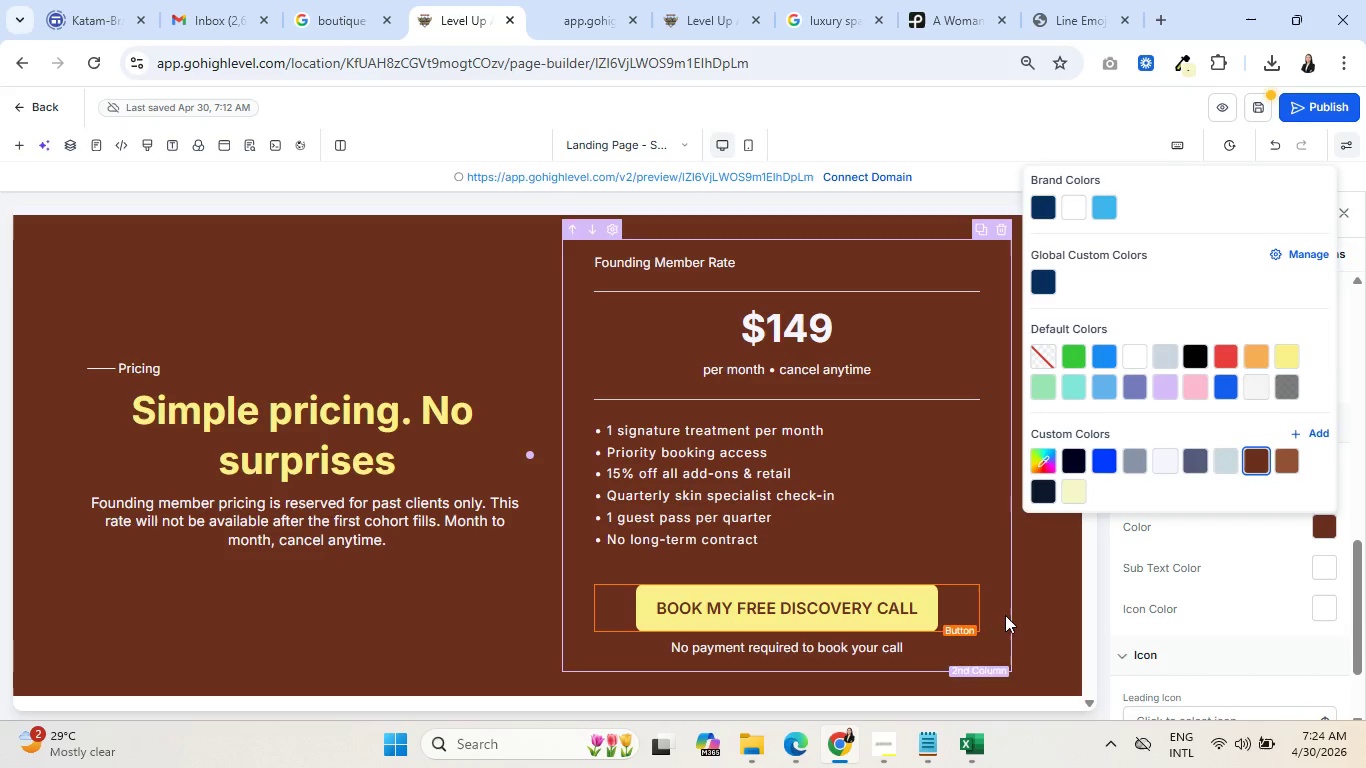 
left_click([1025, 618])
 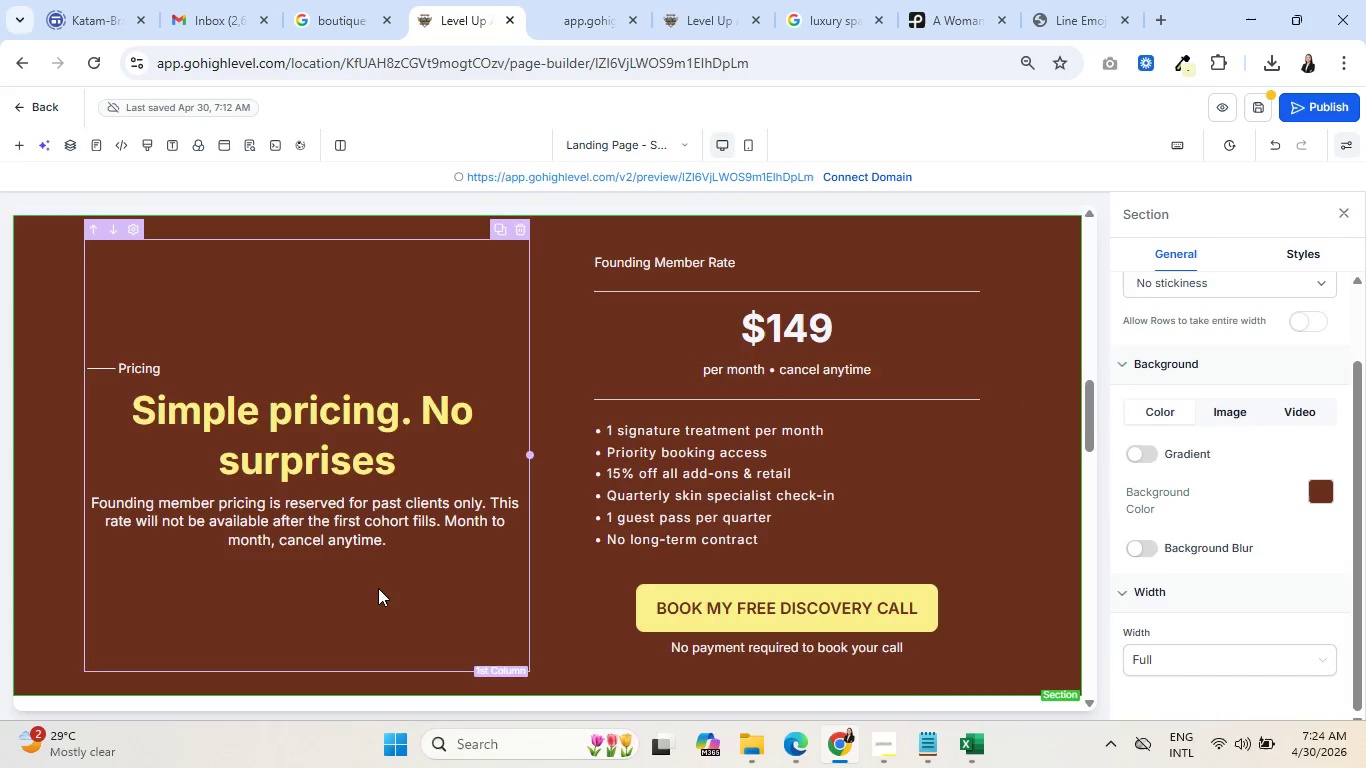 
scroll: coordinate [378, 588], scroll_direction: none, amount: 0.0
 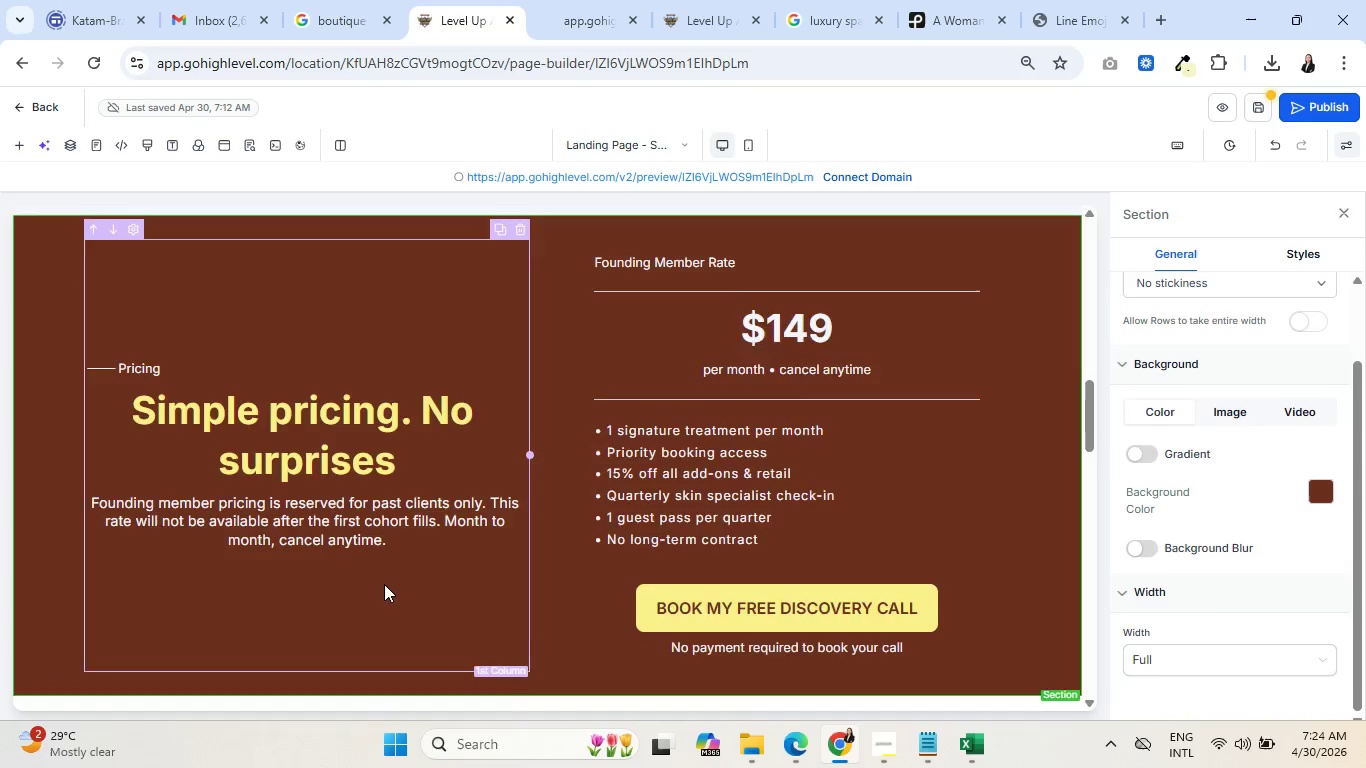 
scroll: coordinate [429, 568], scroll_direction: up, amount: 12.0
 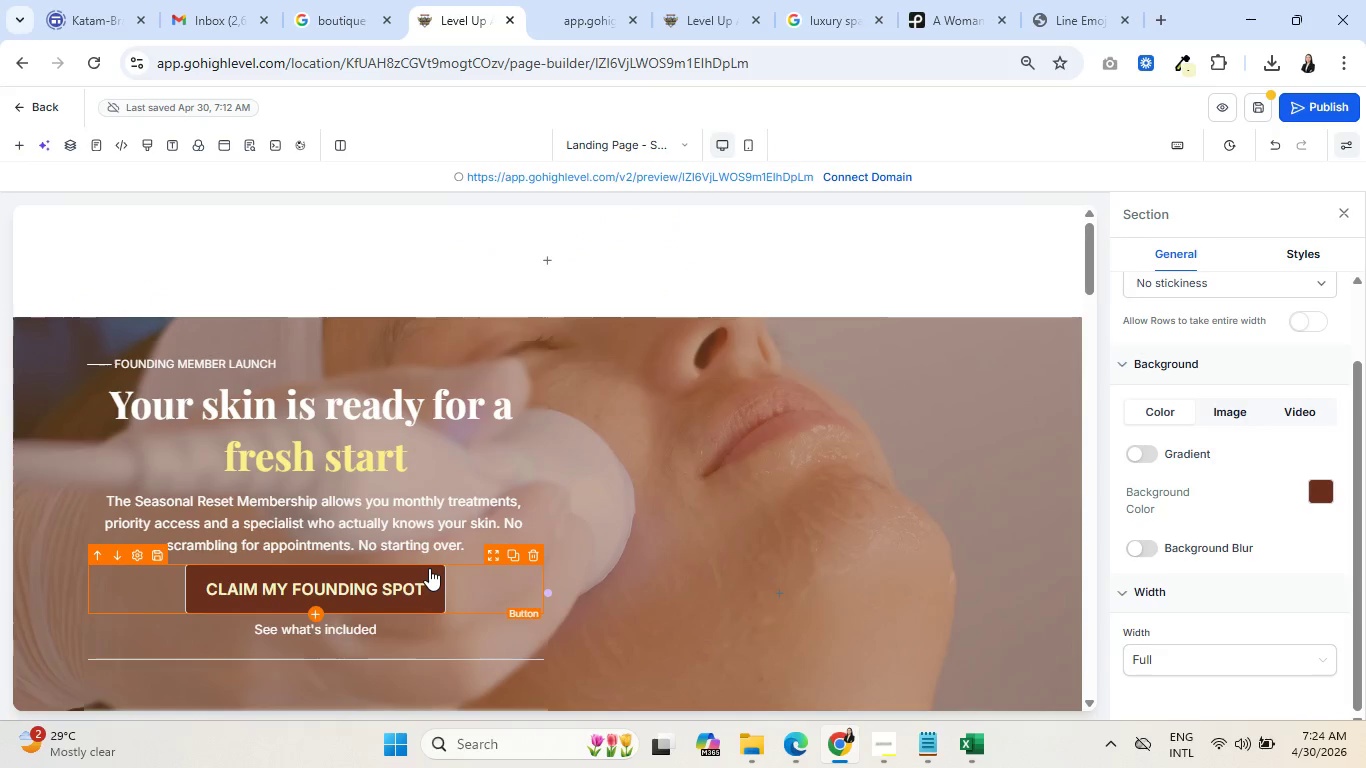 
scroll: coordinate [428, 569], scroll_direction: down, amount: 10.0
 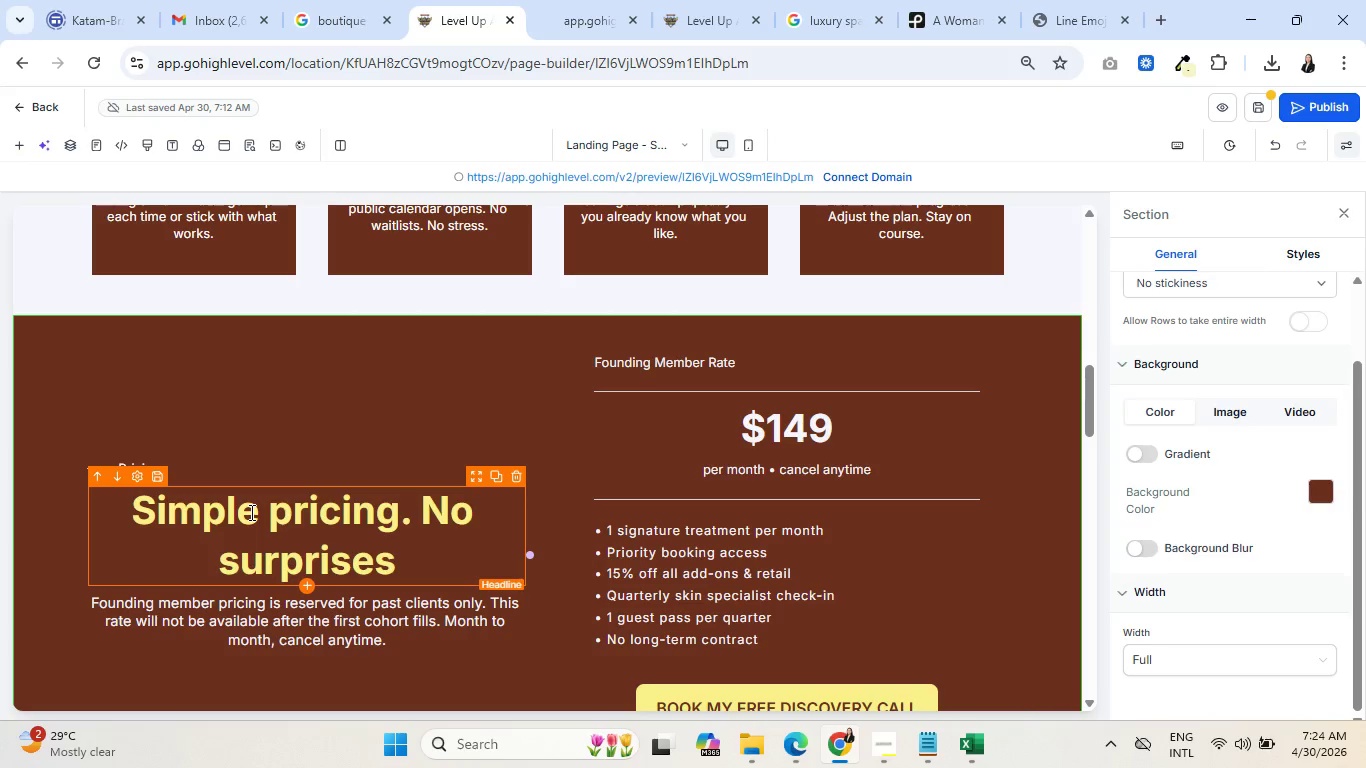 
double_click([250, 512])
 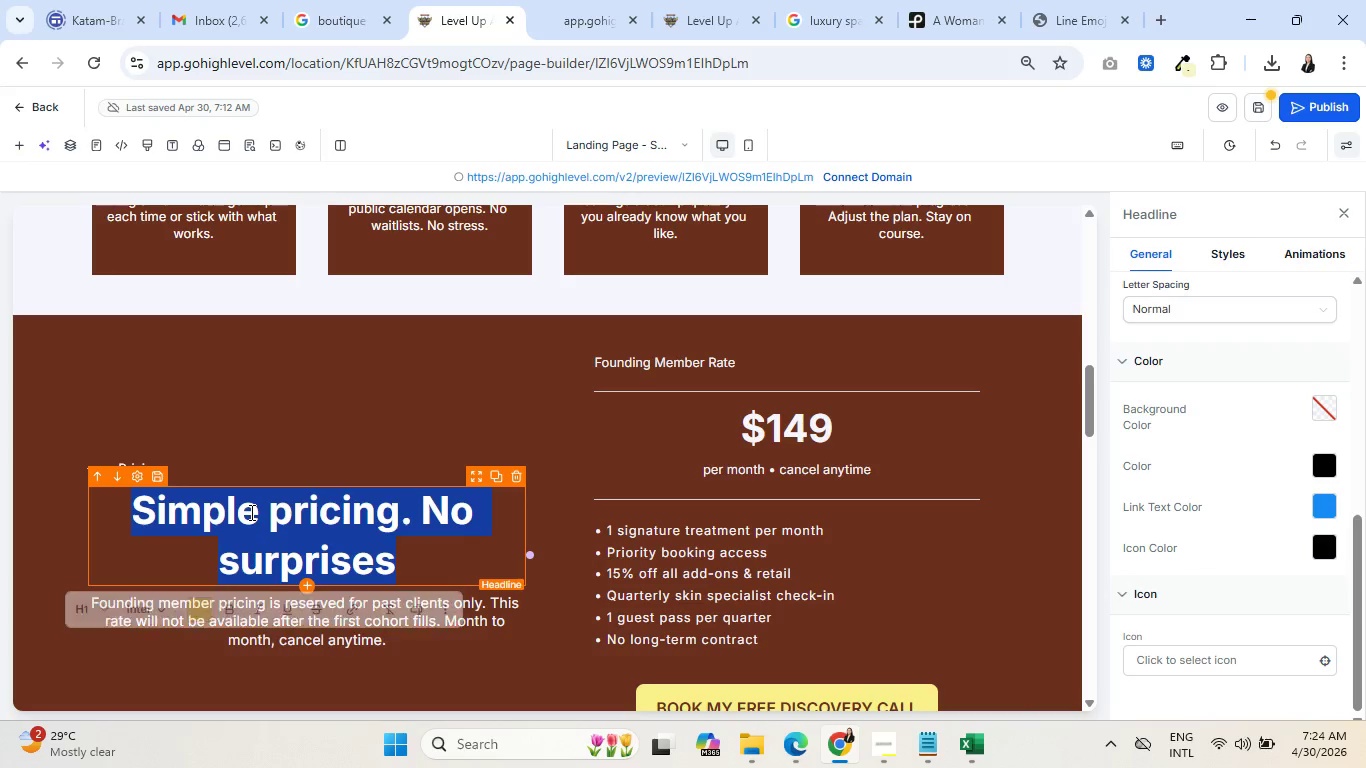 
triple_click([250, 512])
 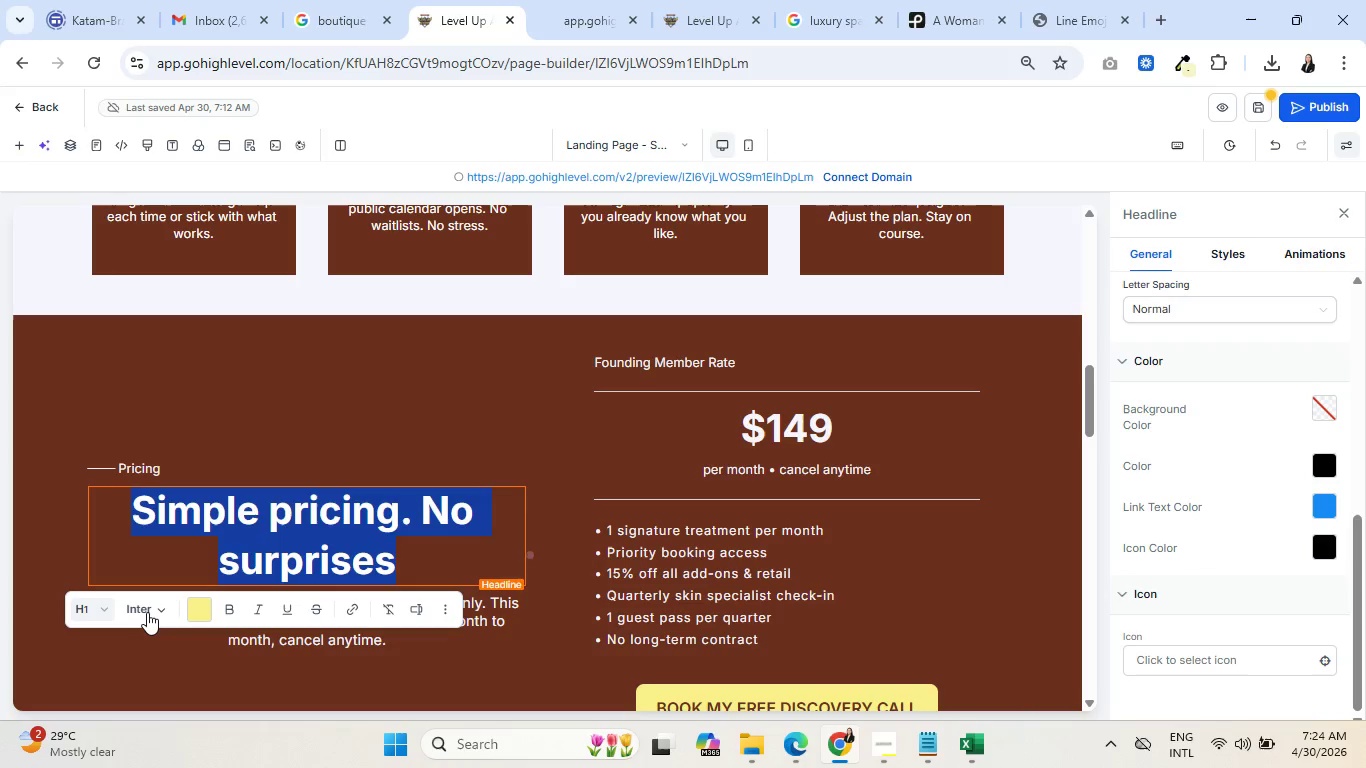 
left_click([147, 612])
 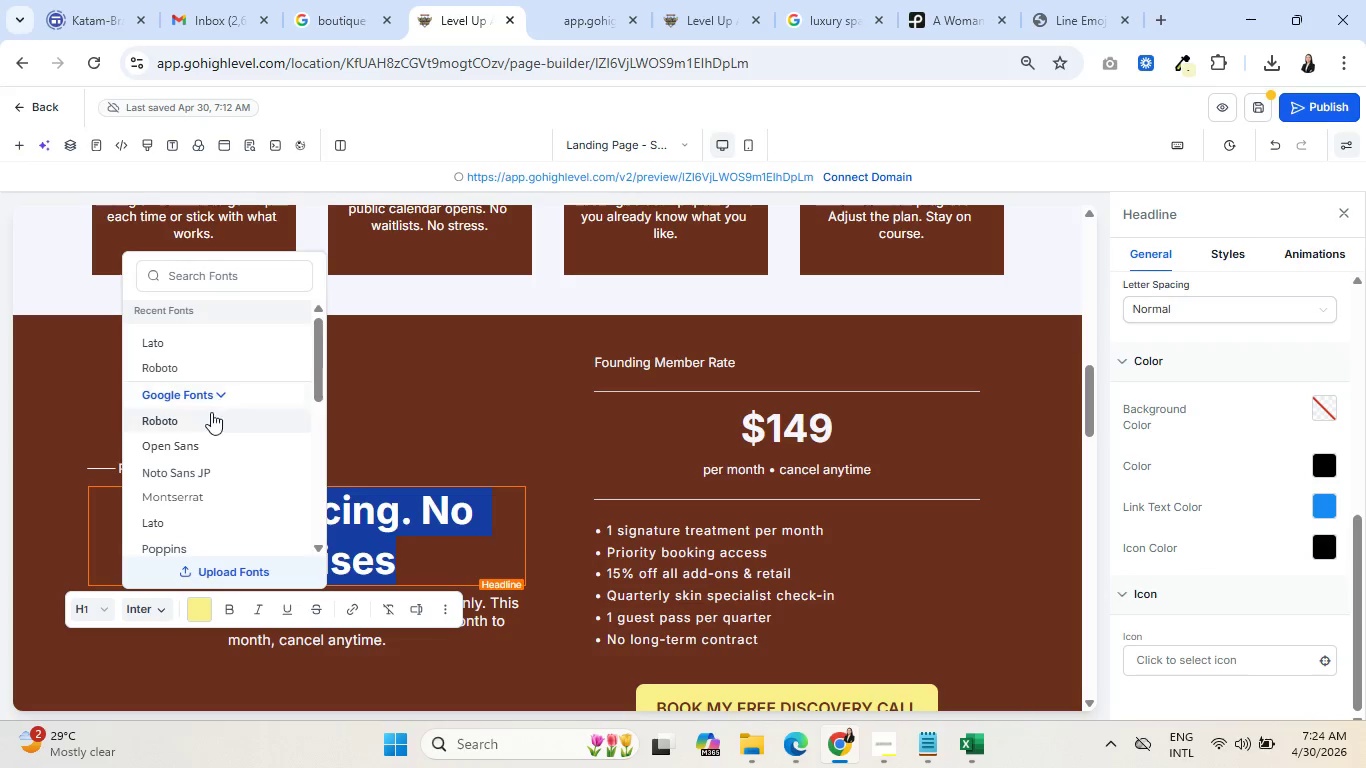 
scroll: coordinate [217, 453], scroll_direction: down, amount: 4.0
 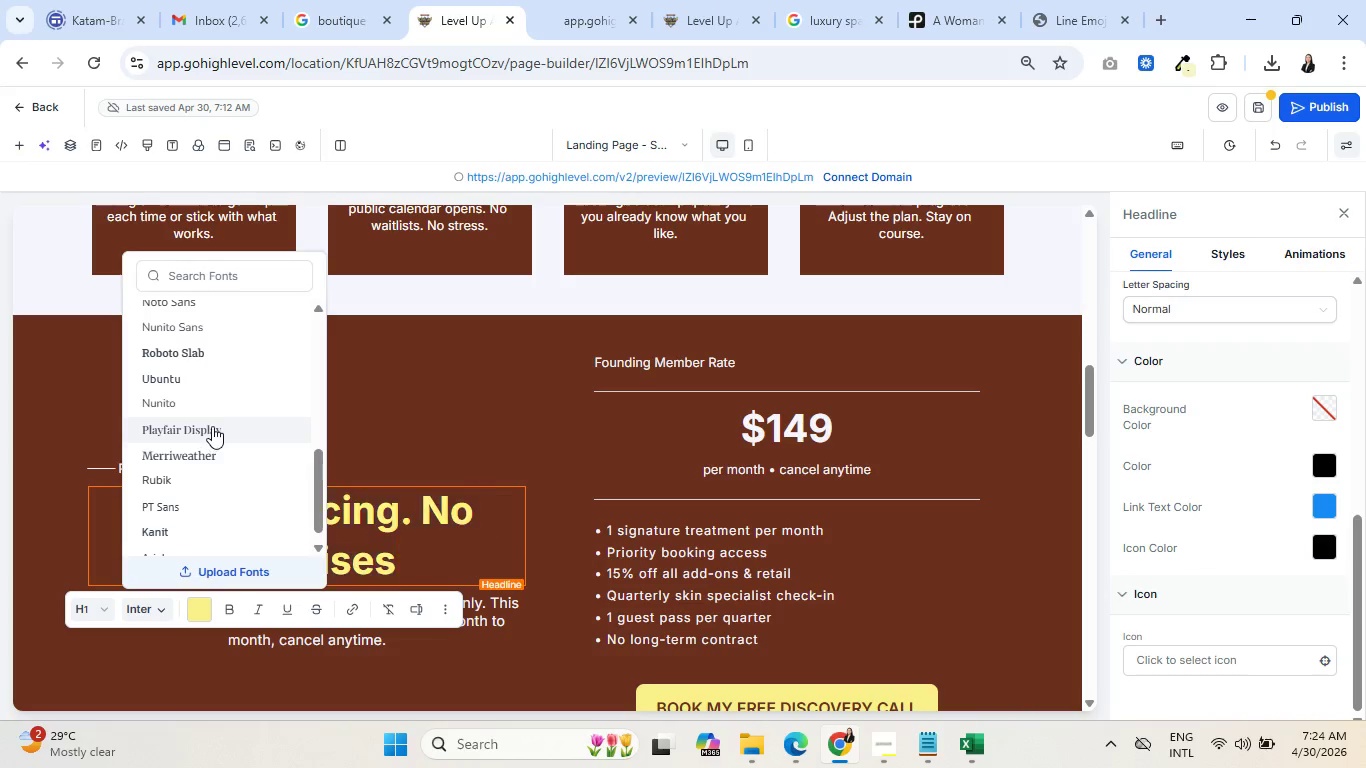 
left_click([212, 426])
 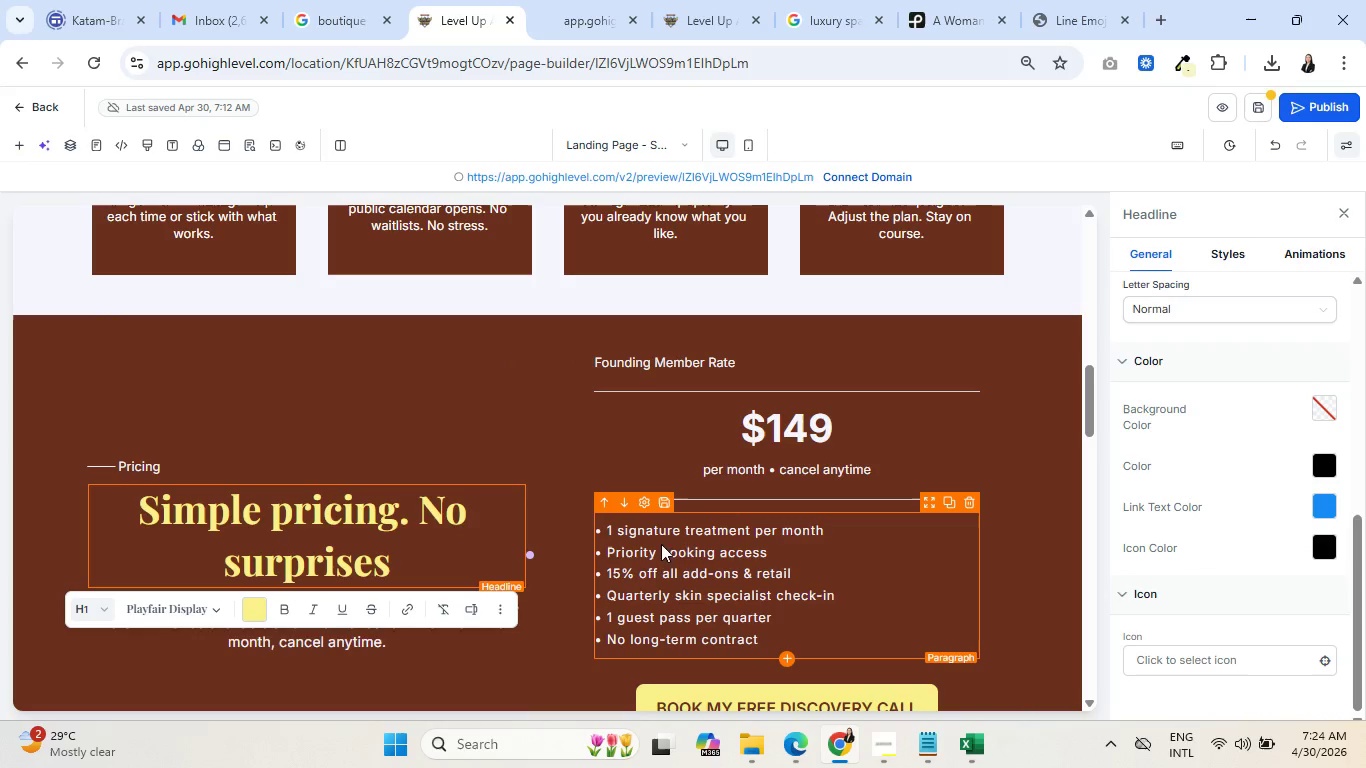 
left_click([674, 546])
 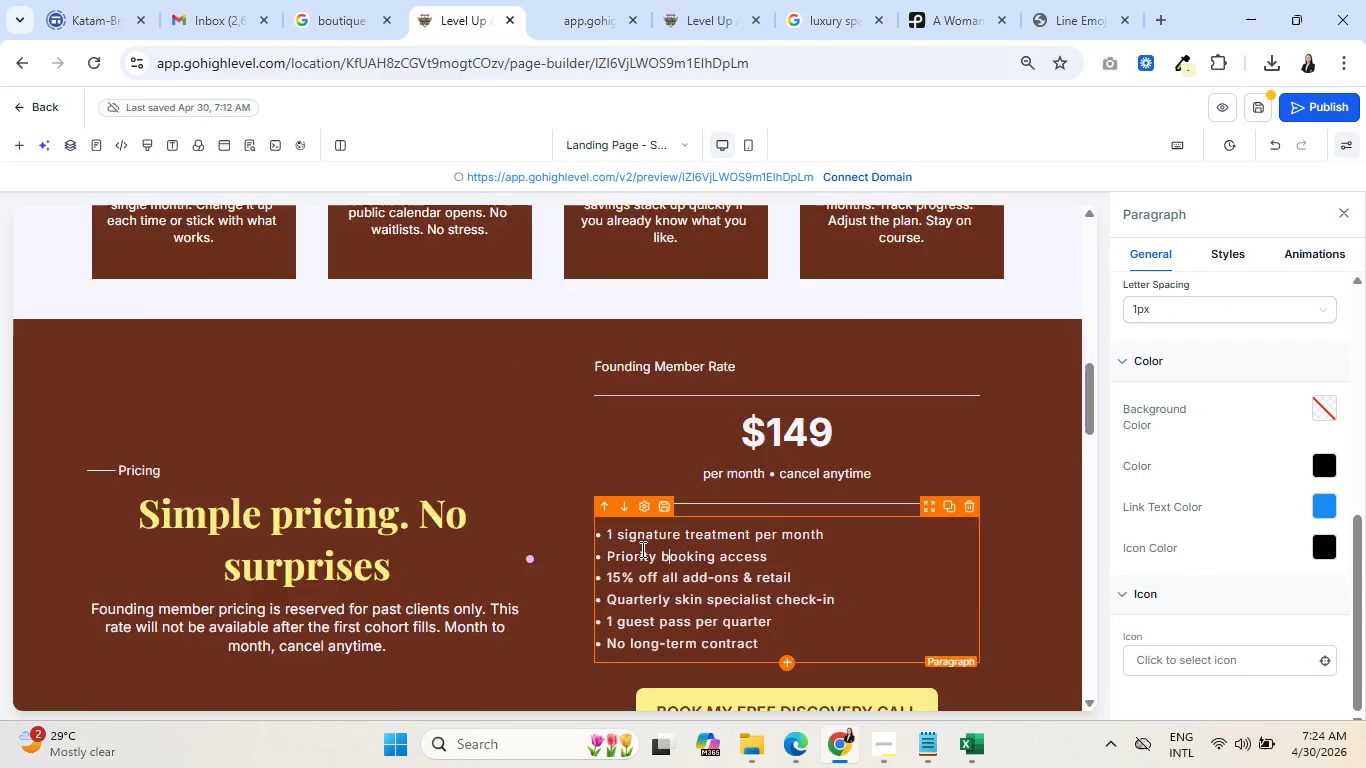 
scroll: coordinate [656, 545], scroll_direction: up, amount: 10.0
 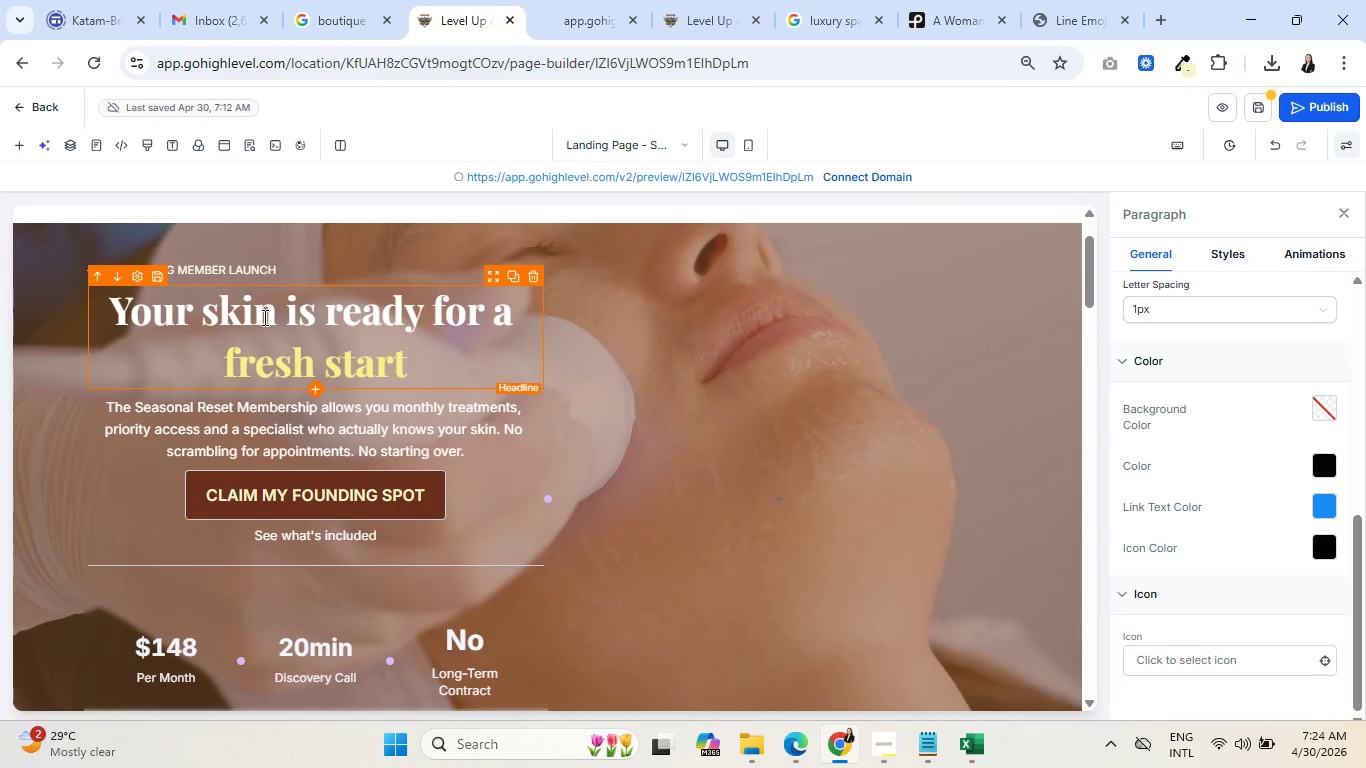 
double_click([263, 317])
 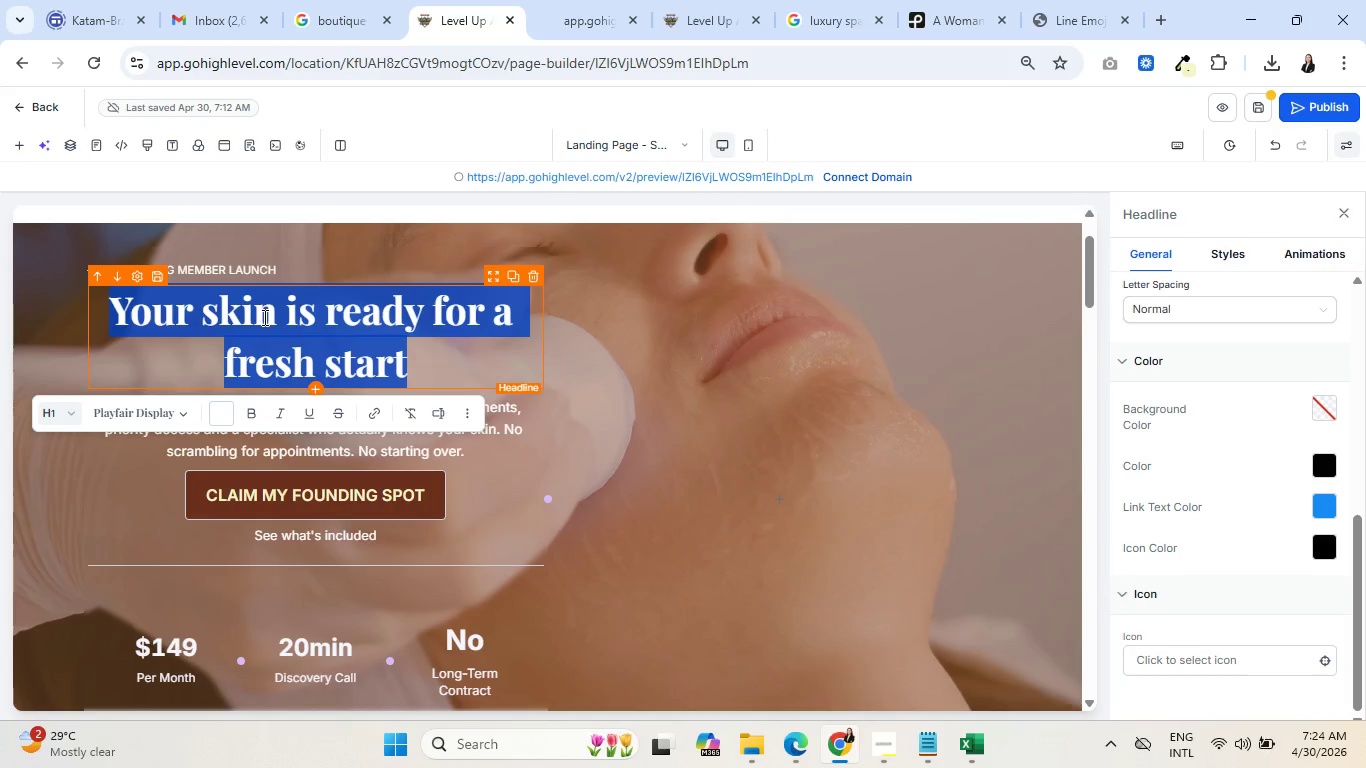 
triple_click([263, 317])
 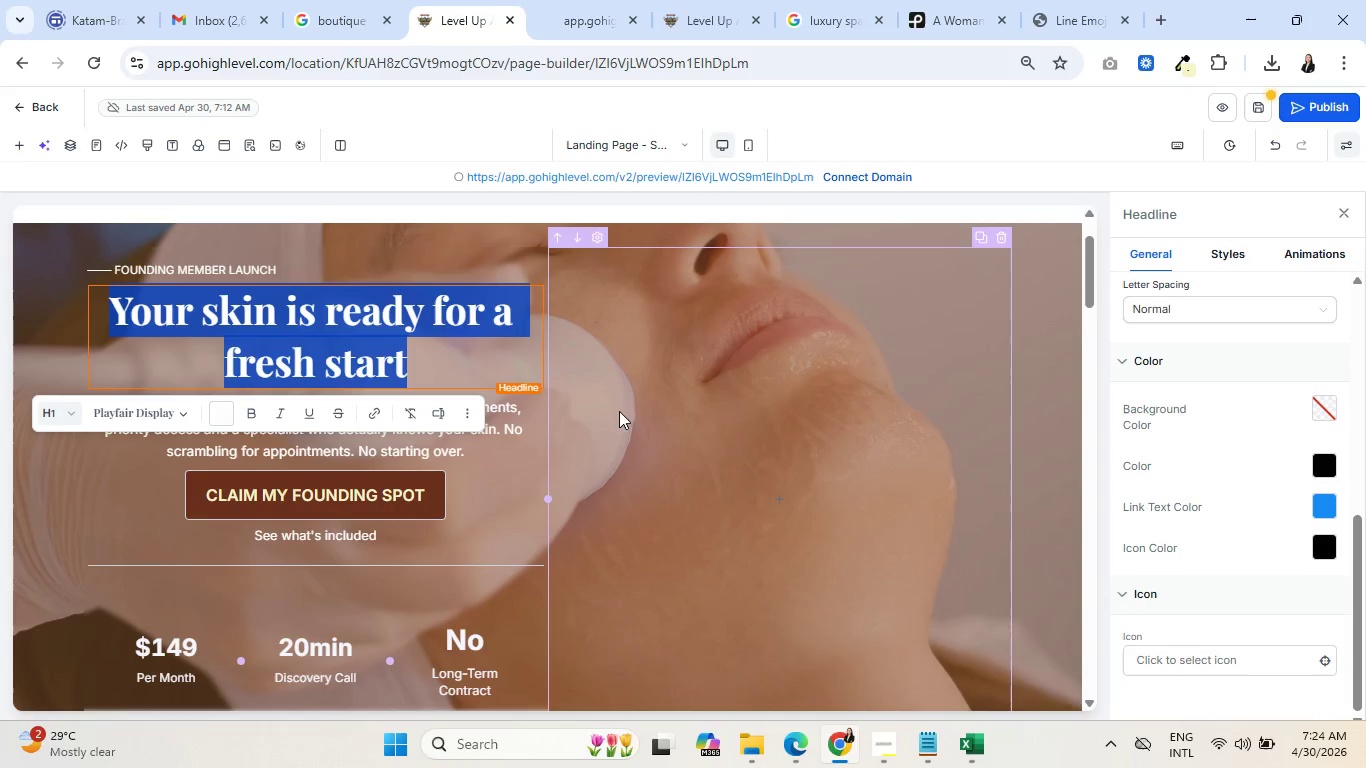 
left_click([636, 415])
 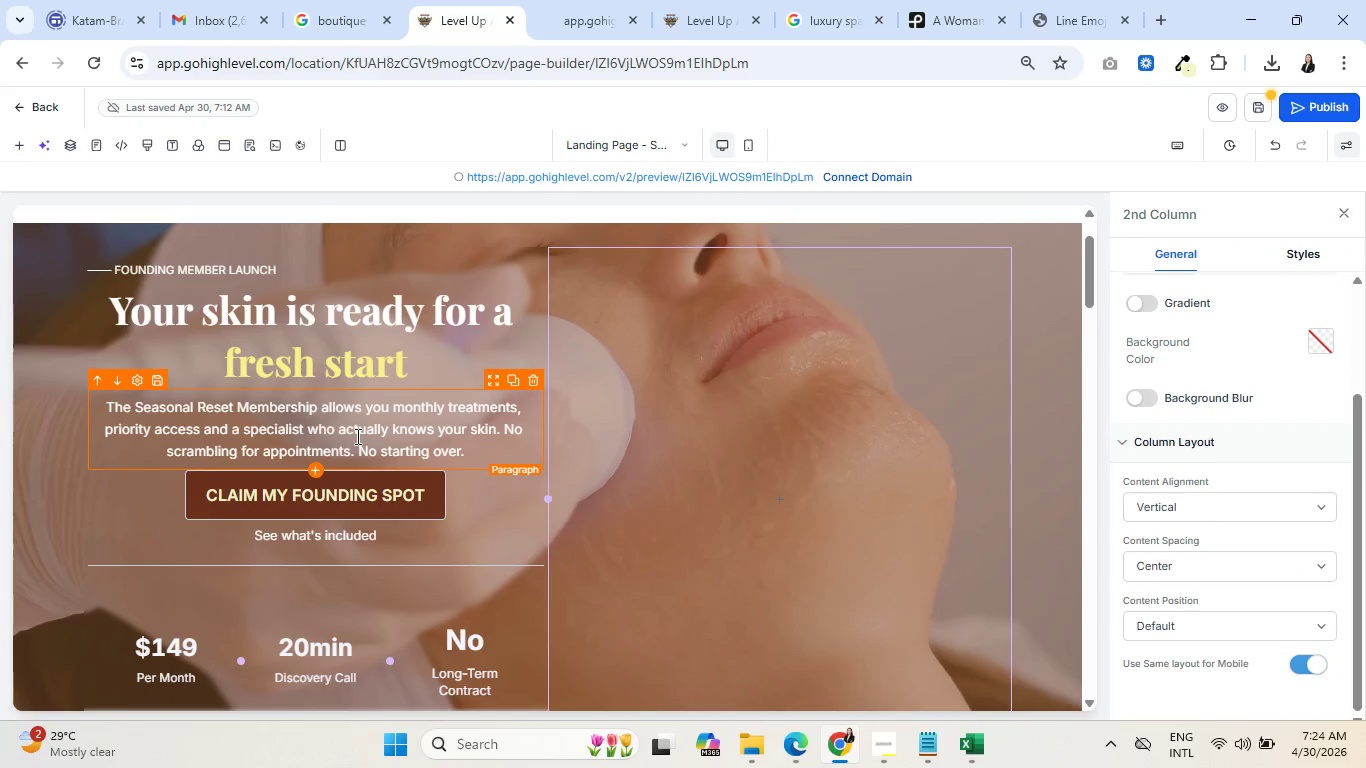 
double_click([356, 436])
 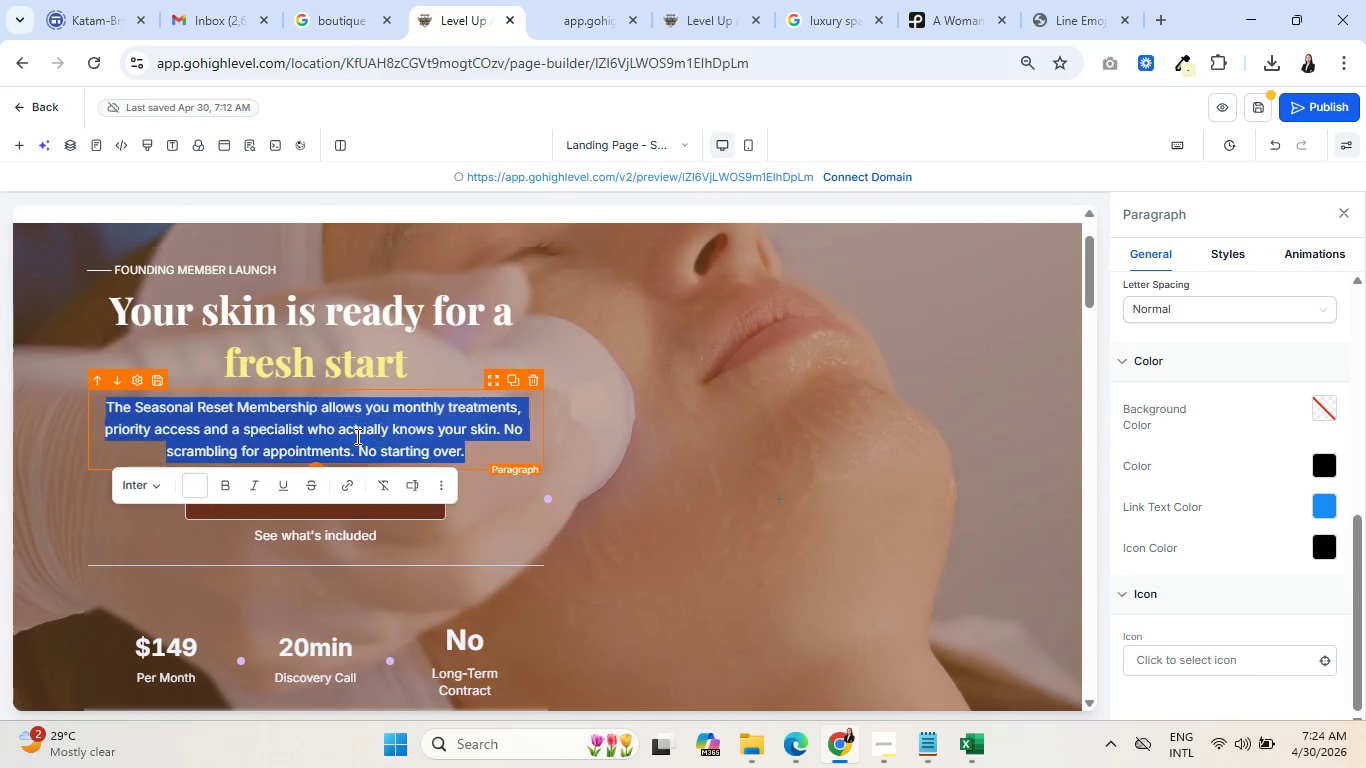 
triple_click([356, 436])
 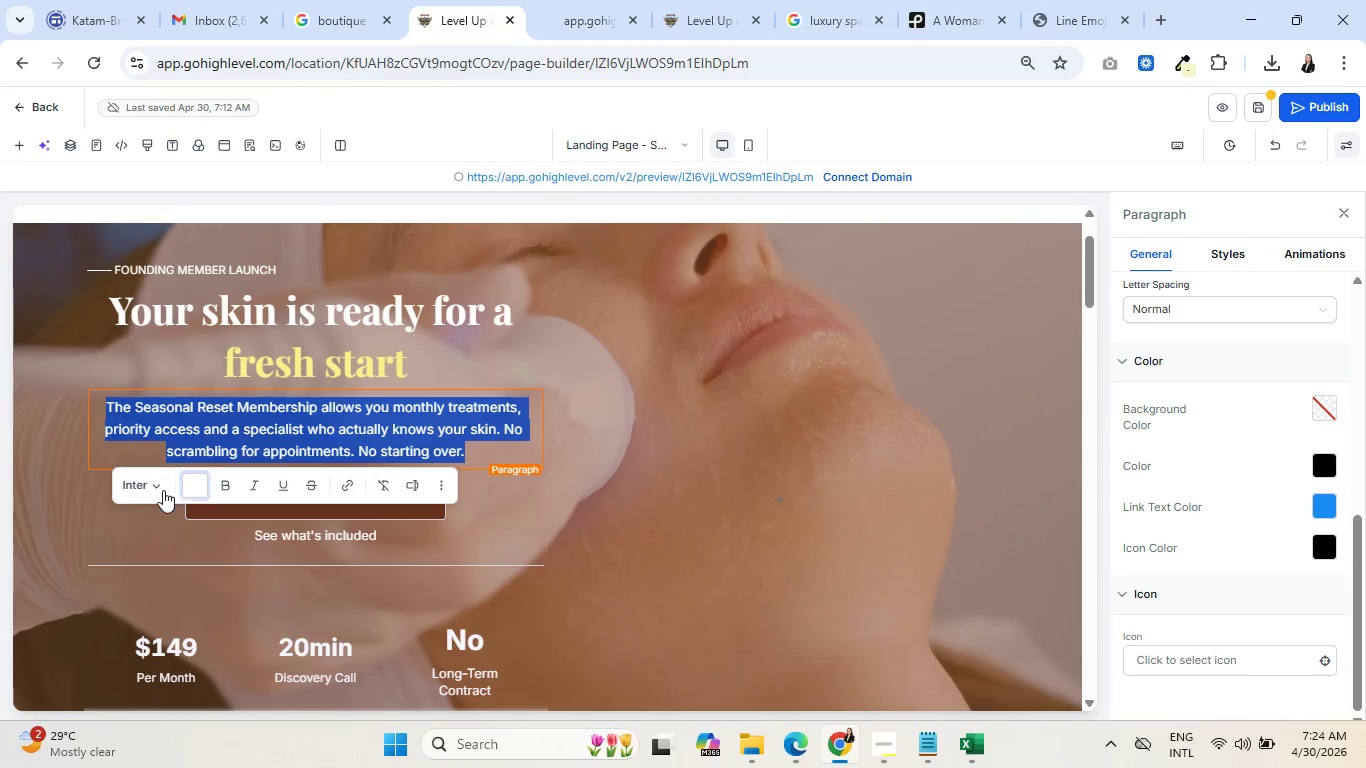 
left_click([157, 487])
 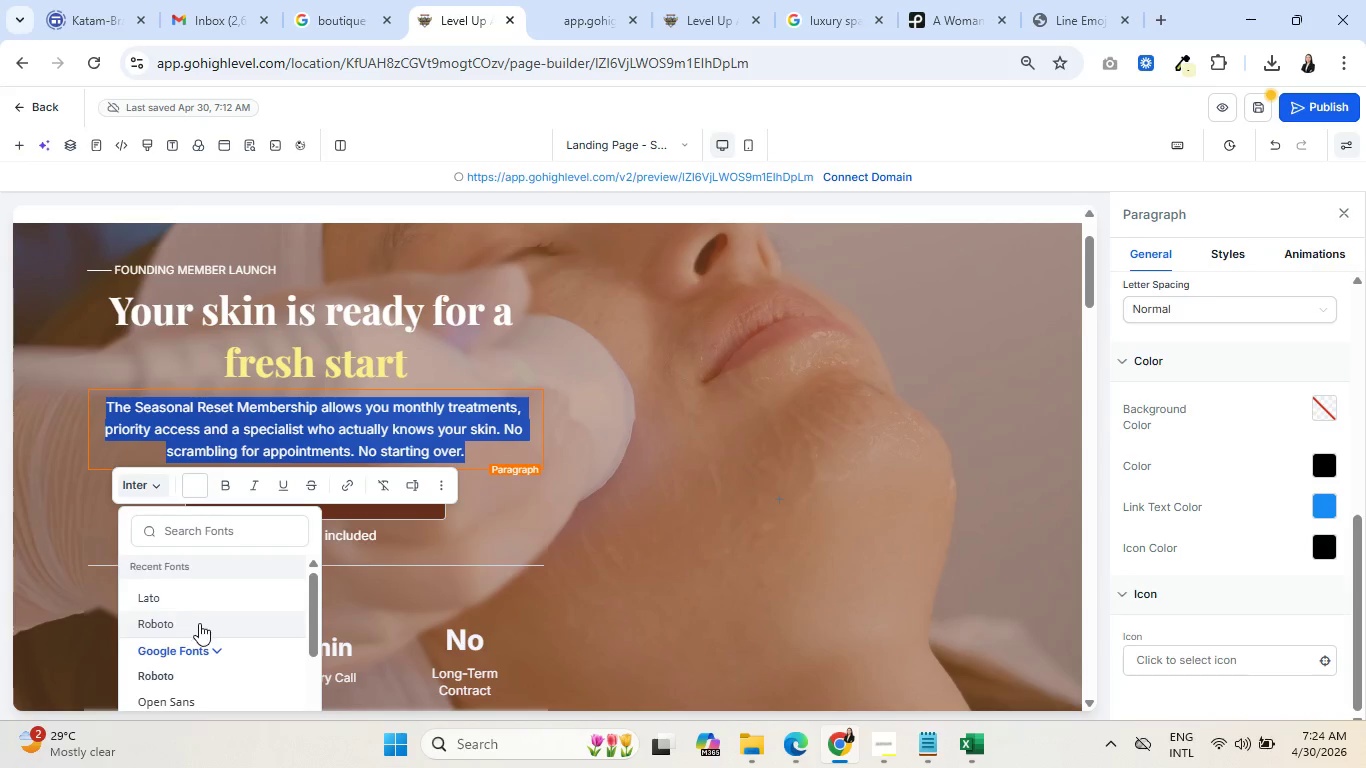 
scroll: coordinate [208, 644], scroll_direction: down, amount: 4.0
 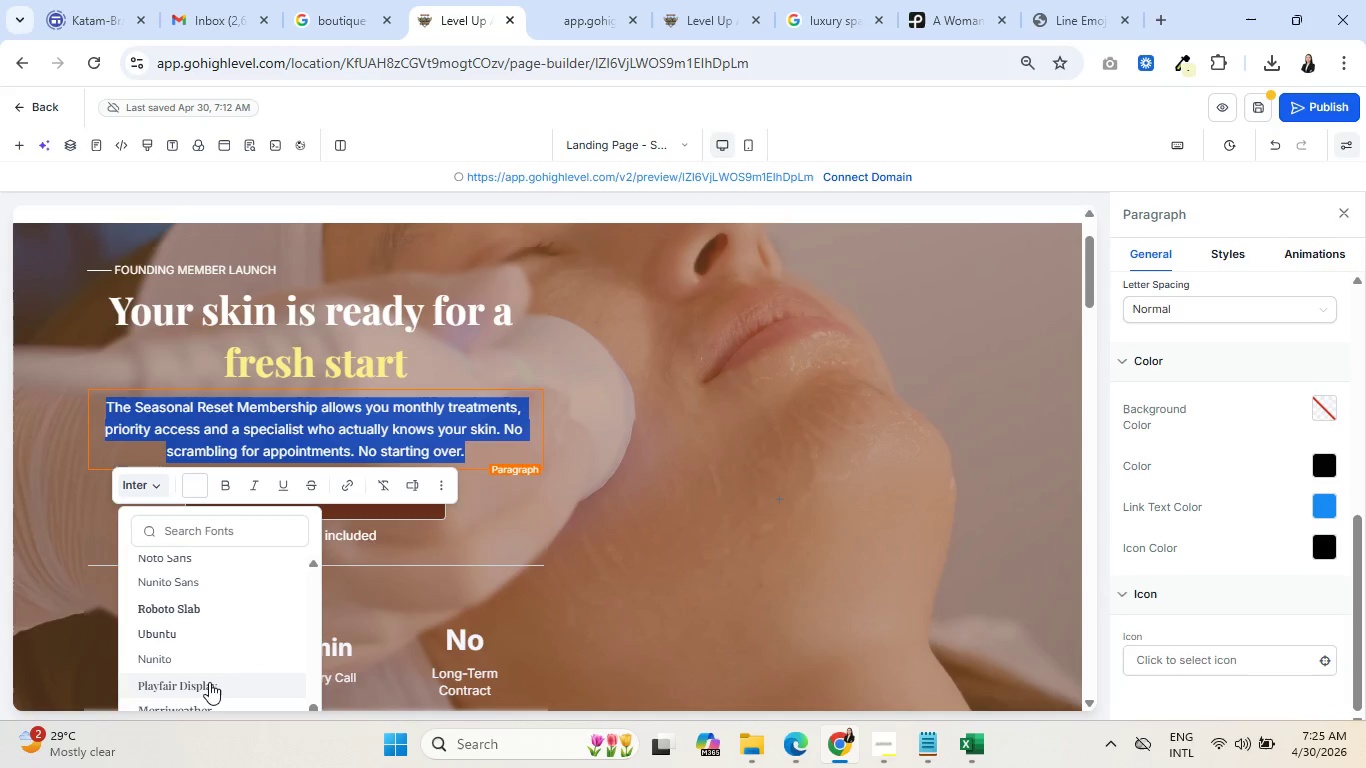 
left_click([209, 682])
 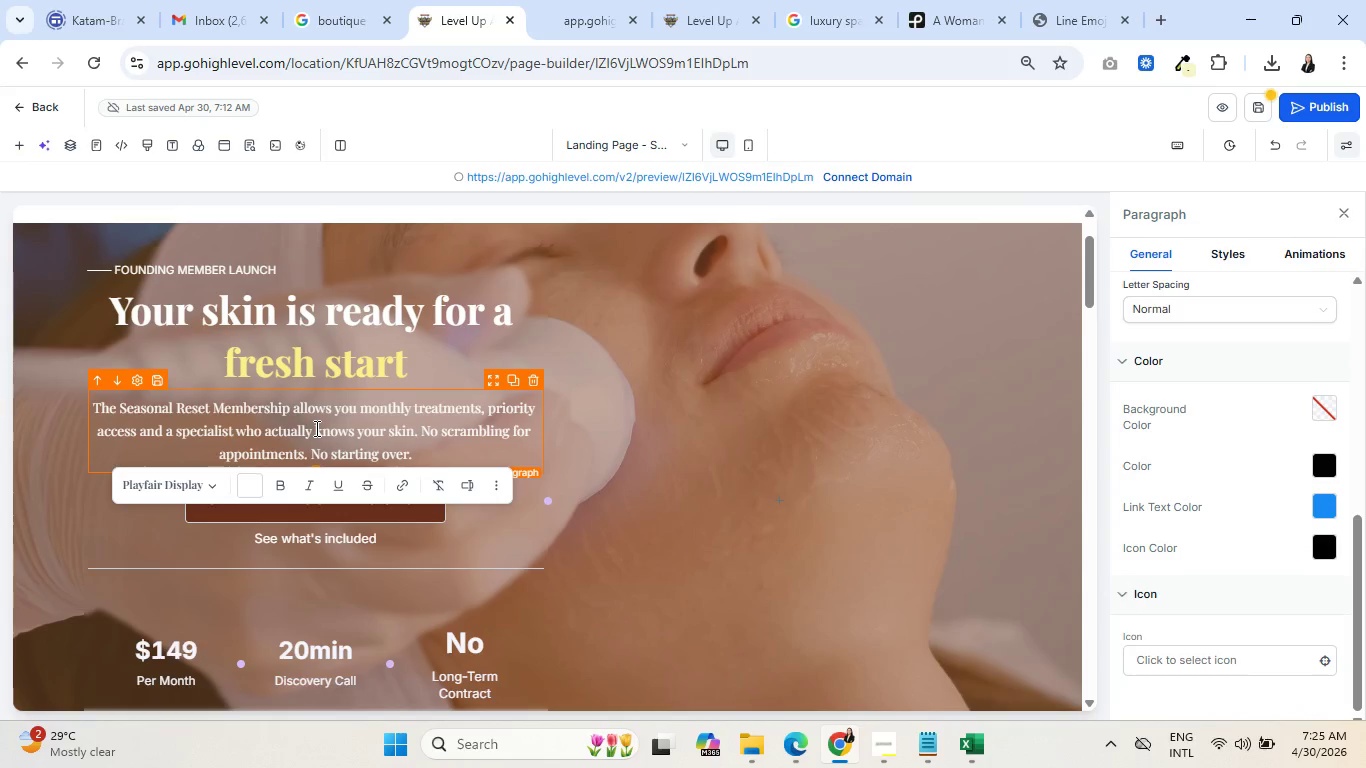 
wait(6.77)
 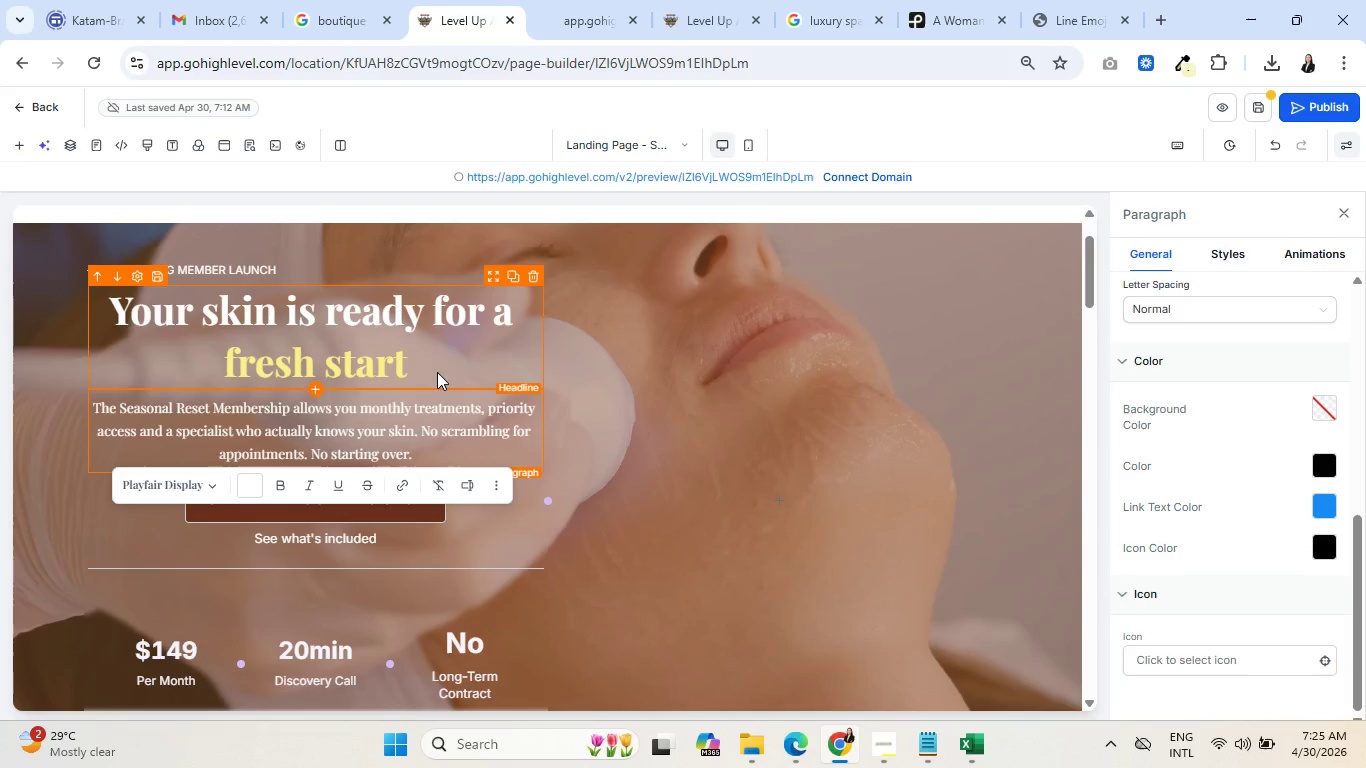 
scroll: coordinate [315, 428], scroll_direction: down, amount: 3.0
 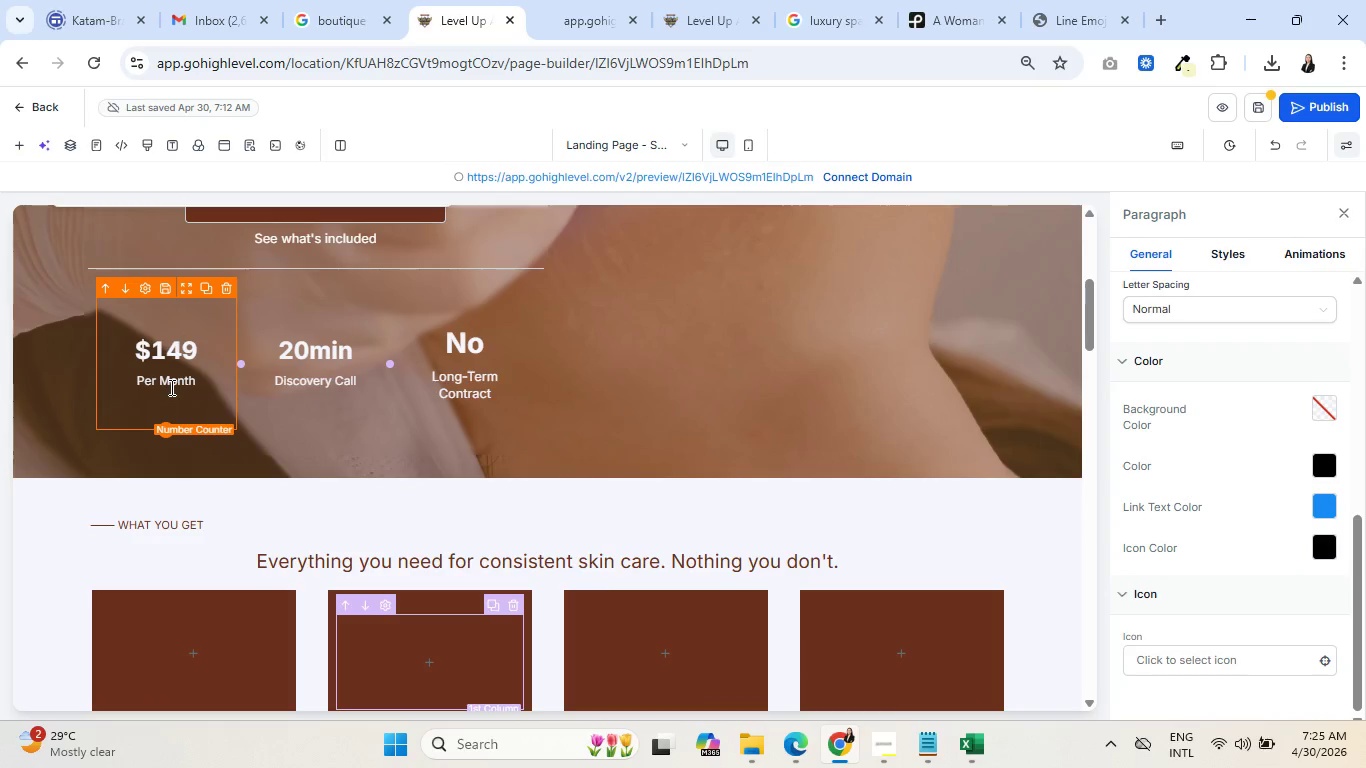 
left_click([170, 382])
 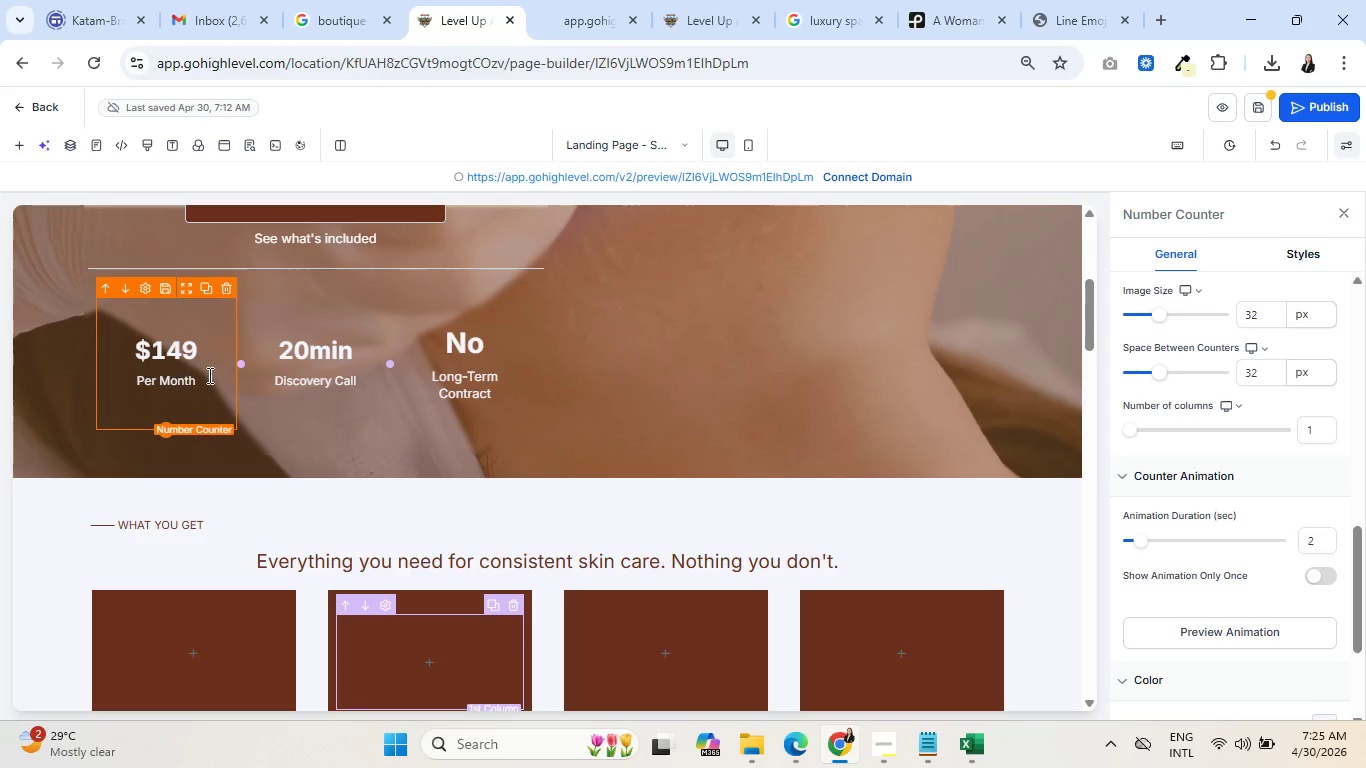 
scroll: coordinate [422, 354], scroll_direction: down, amount: 2.0
 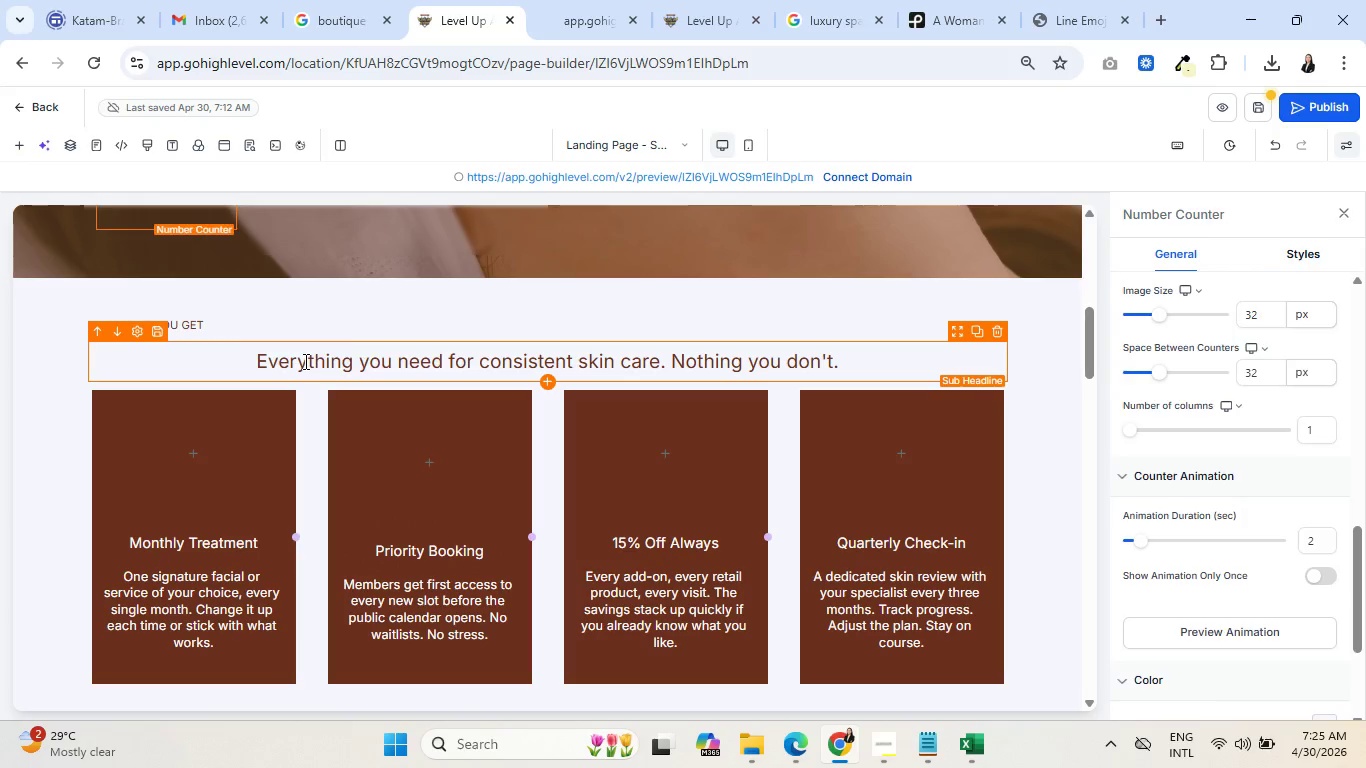 
double_click([304, 361])
 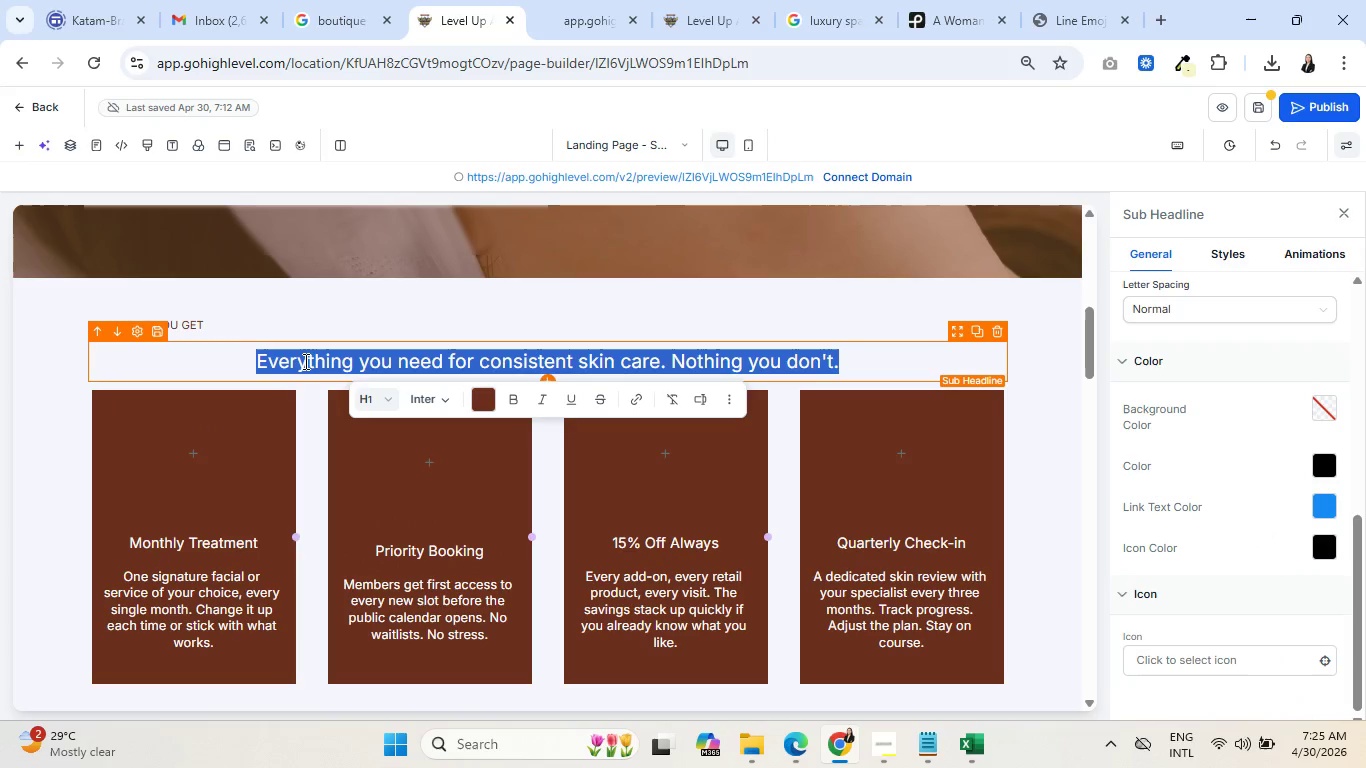 
triple_click([304, 361])
 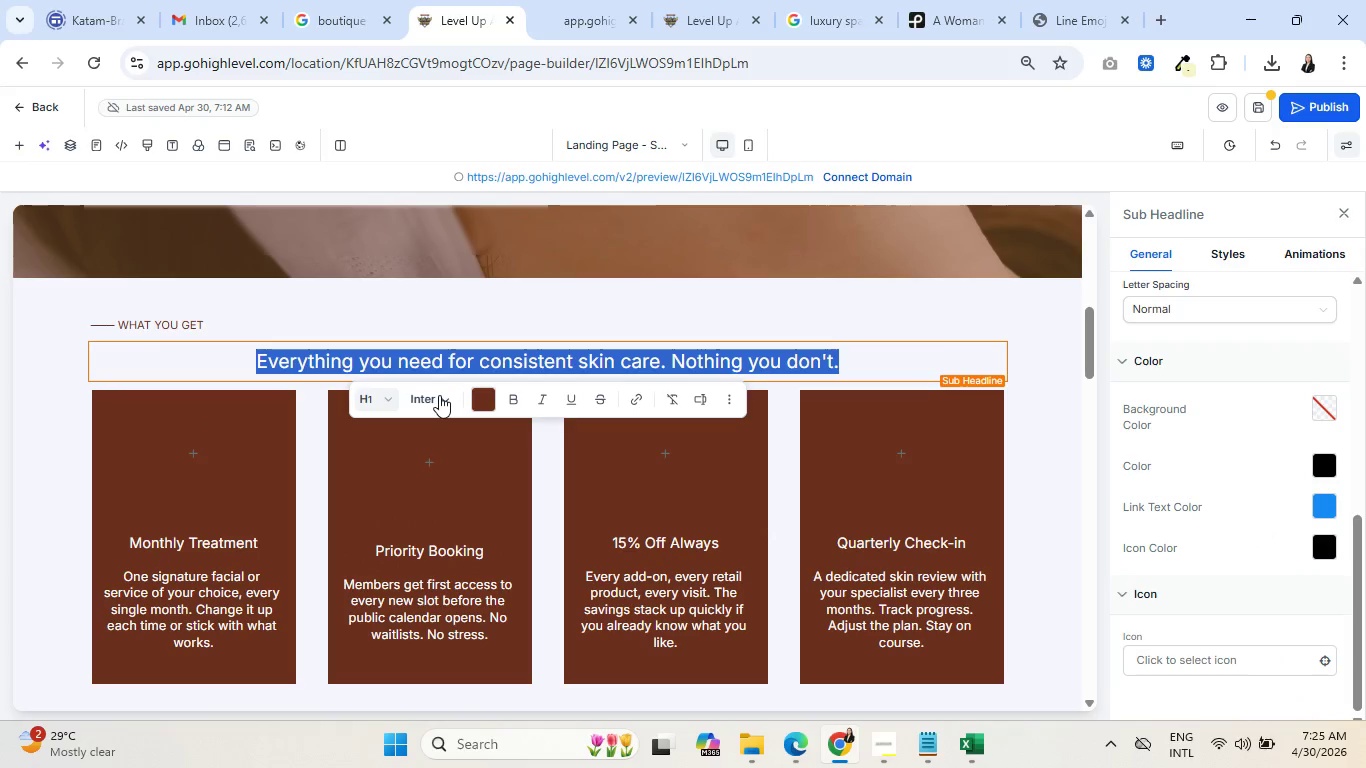 
left_click([439, 395])
 